 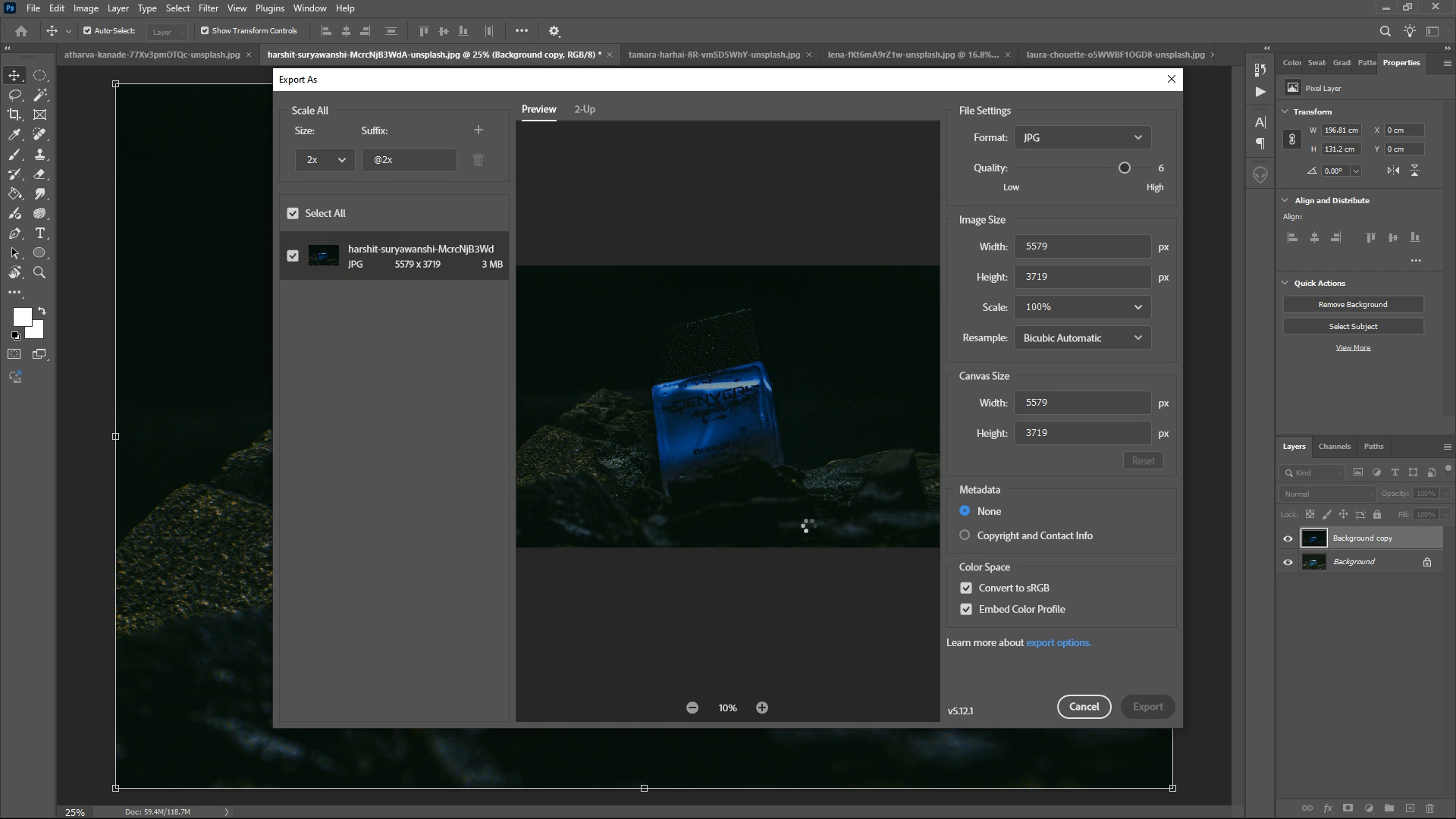 
left_click([672, 65])
 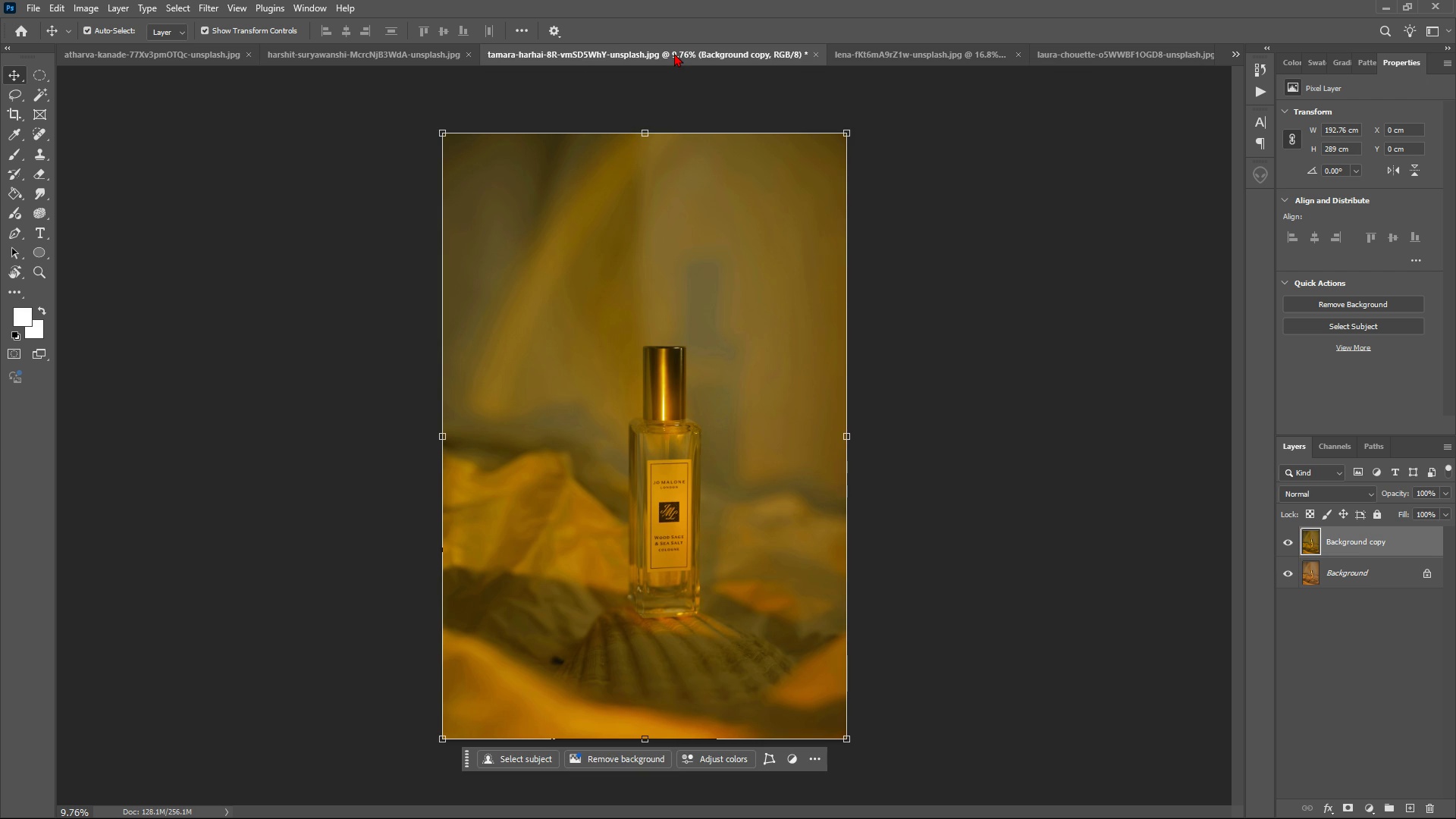 
left_click([332, 399])
 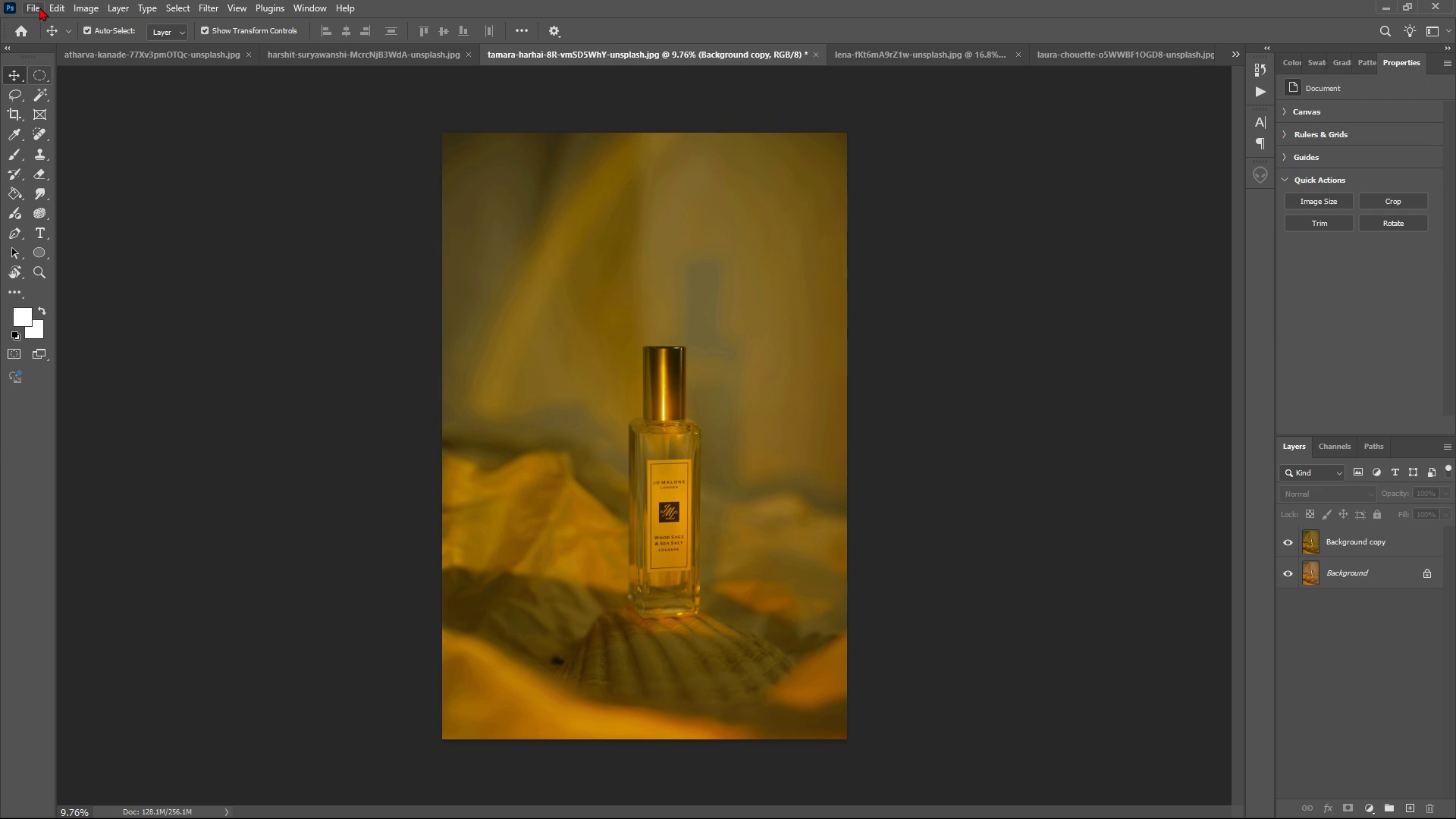 
left_click([39, 7])
 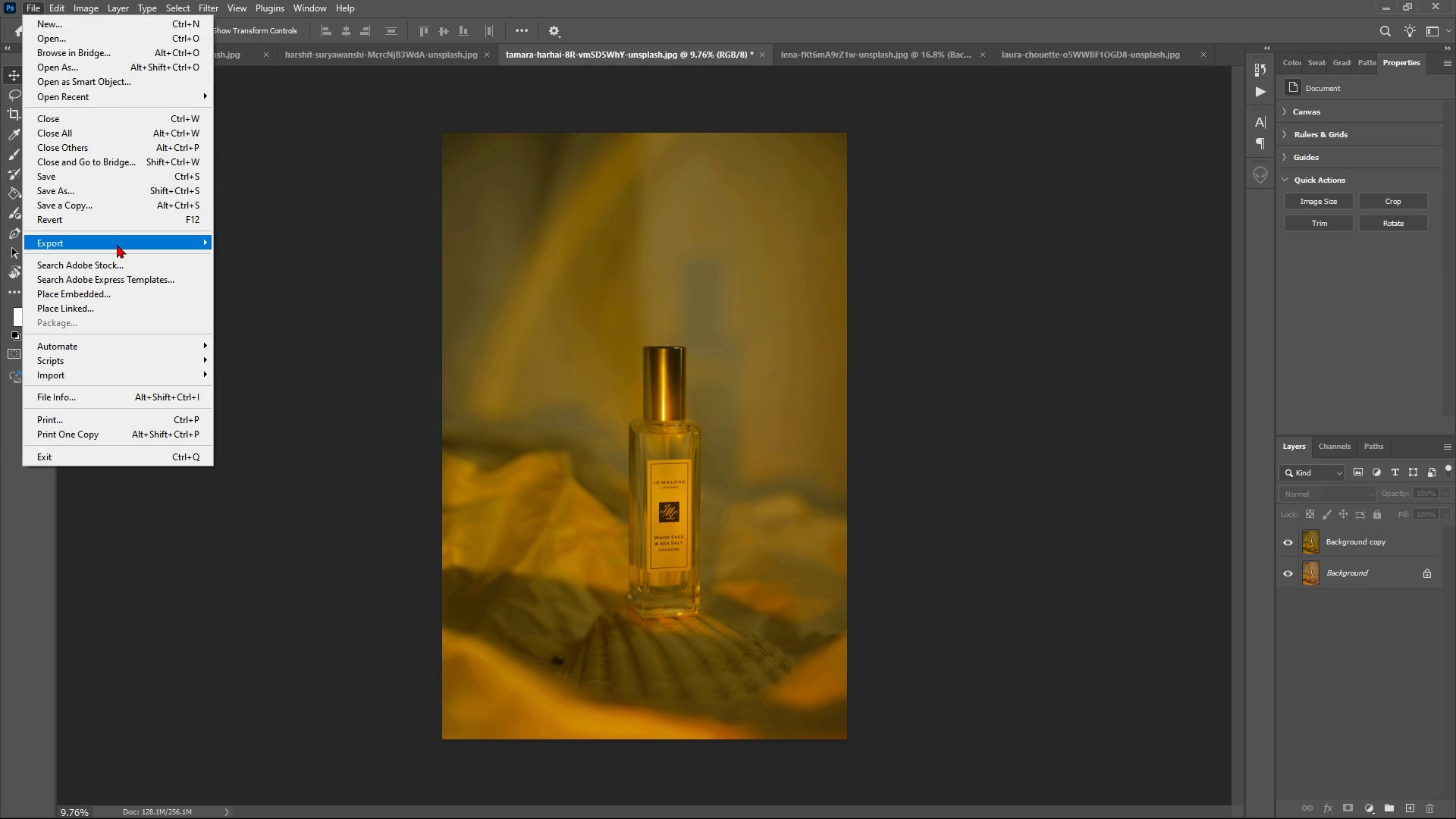 
left_click([117, 244])
 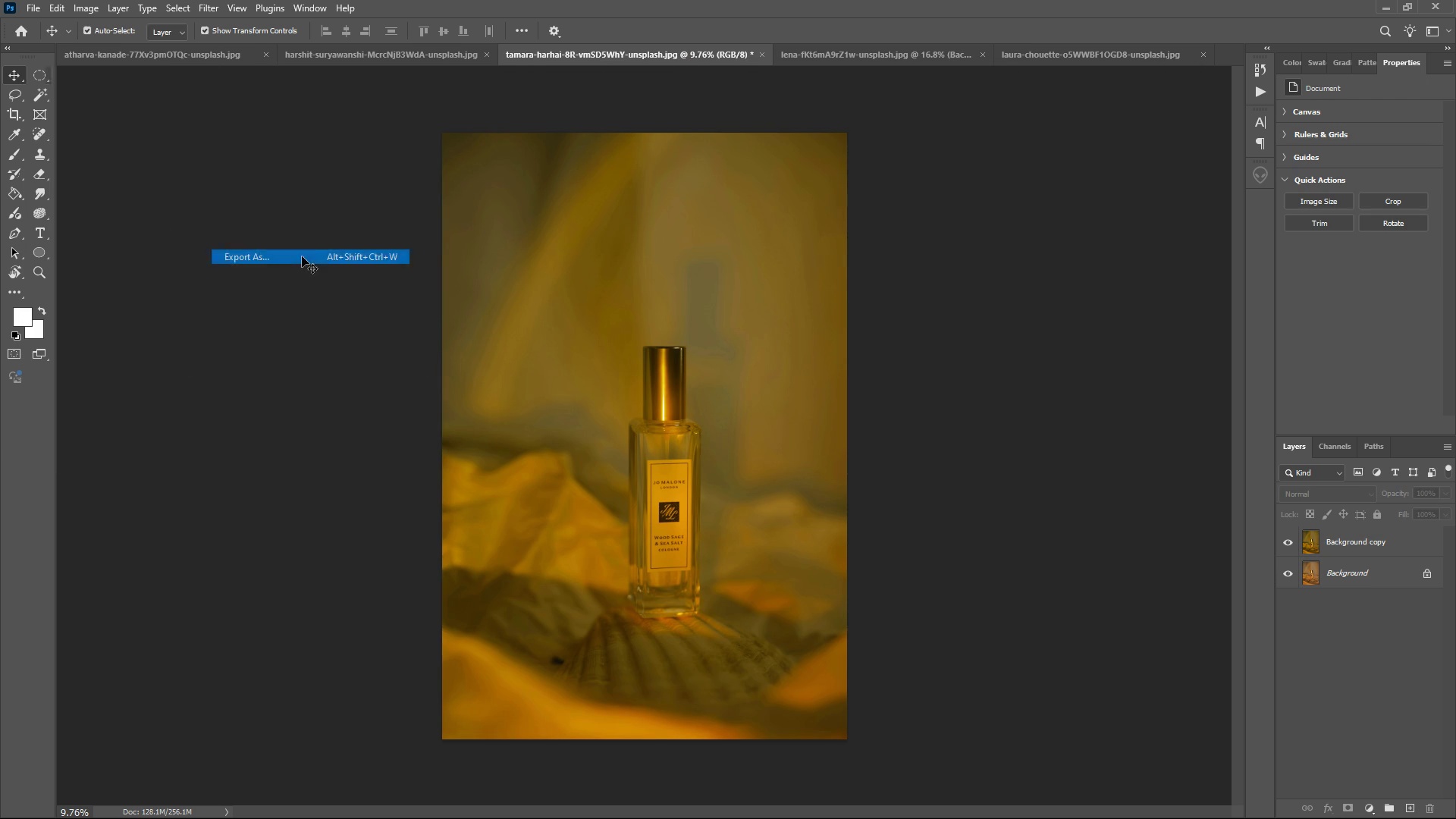 
left_click([302, 256])
 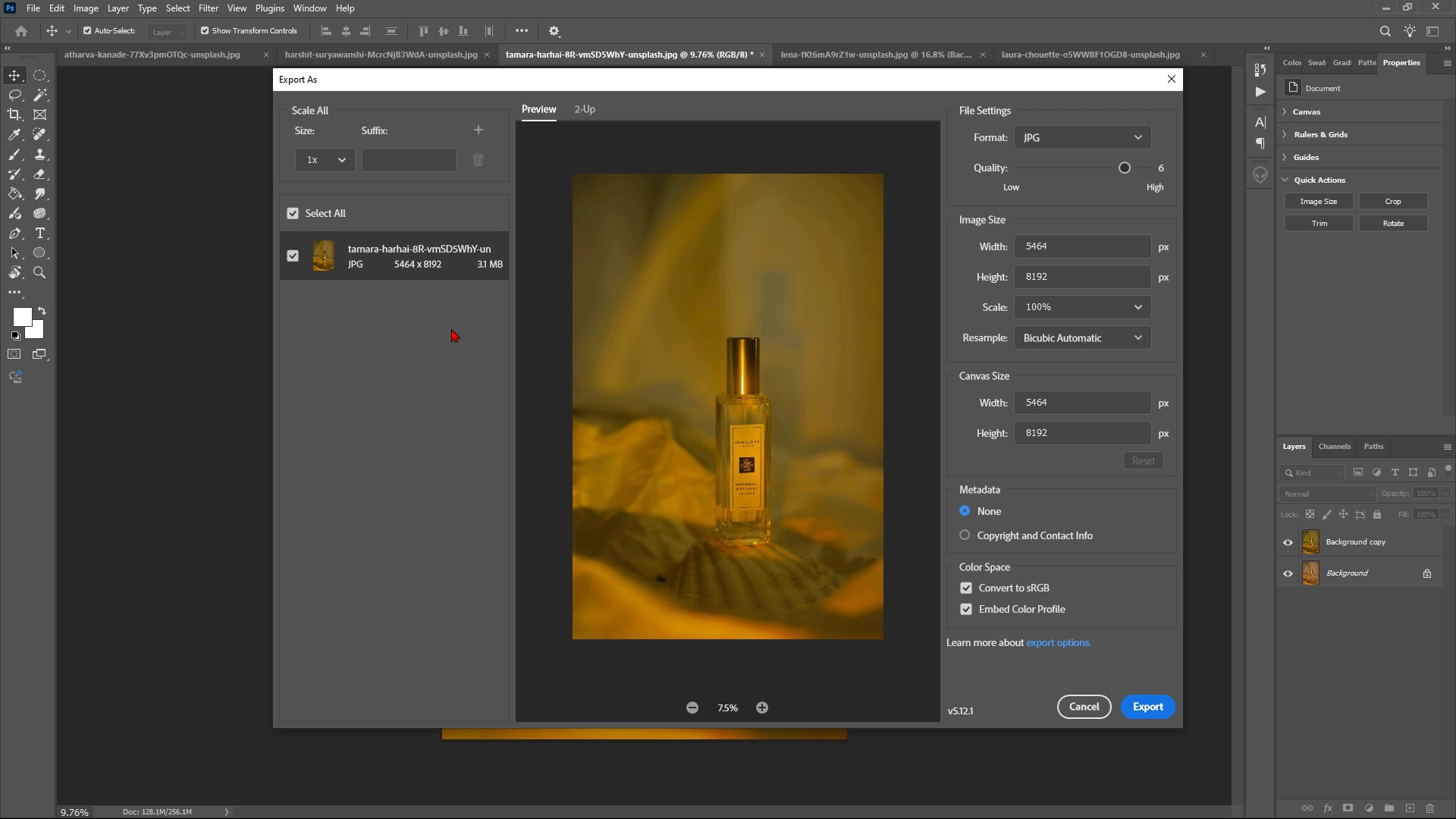 
wait(133.73)
 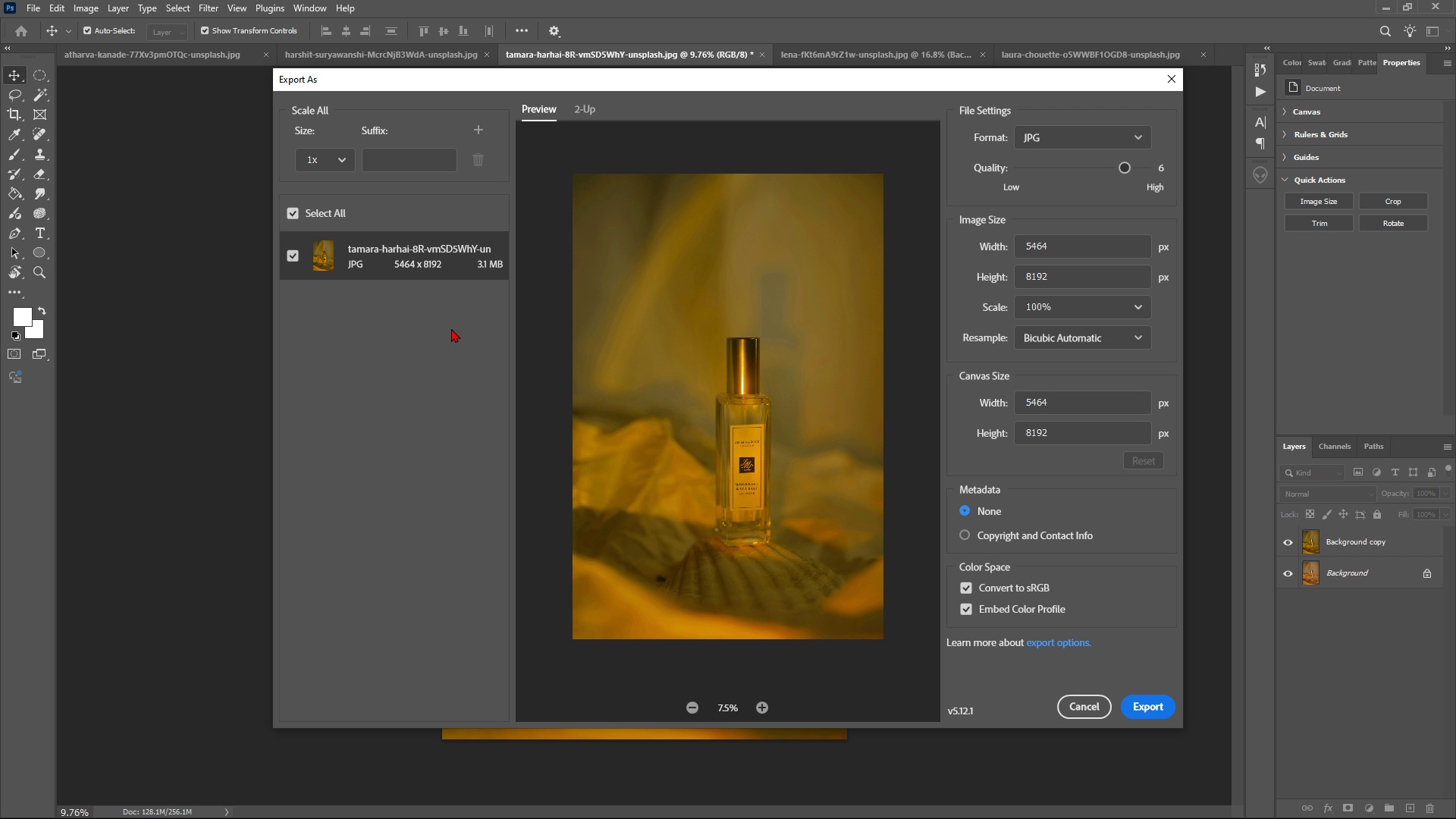 
left_click([1150, 710])
 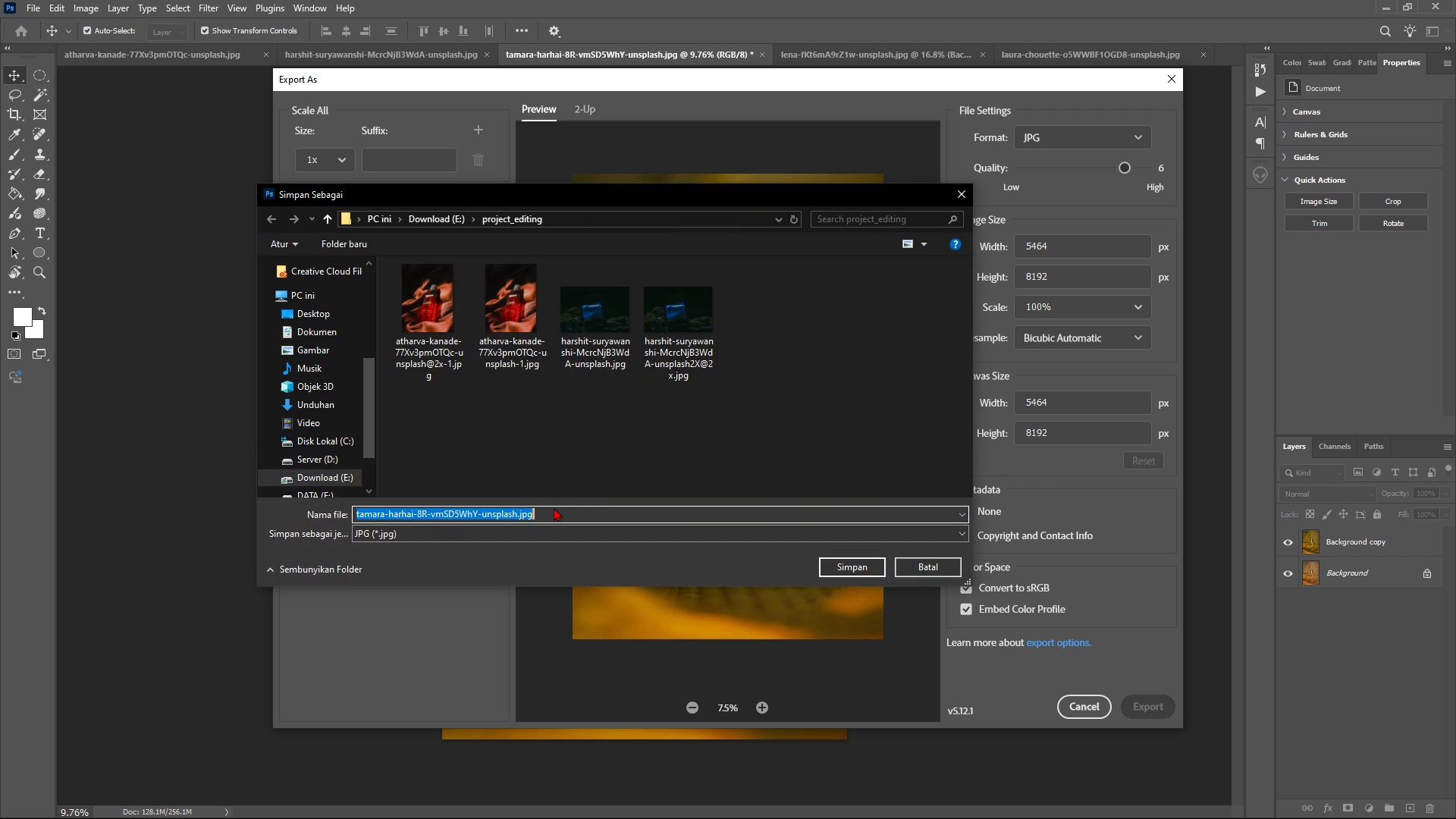 
left_click([860, 566])
 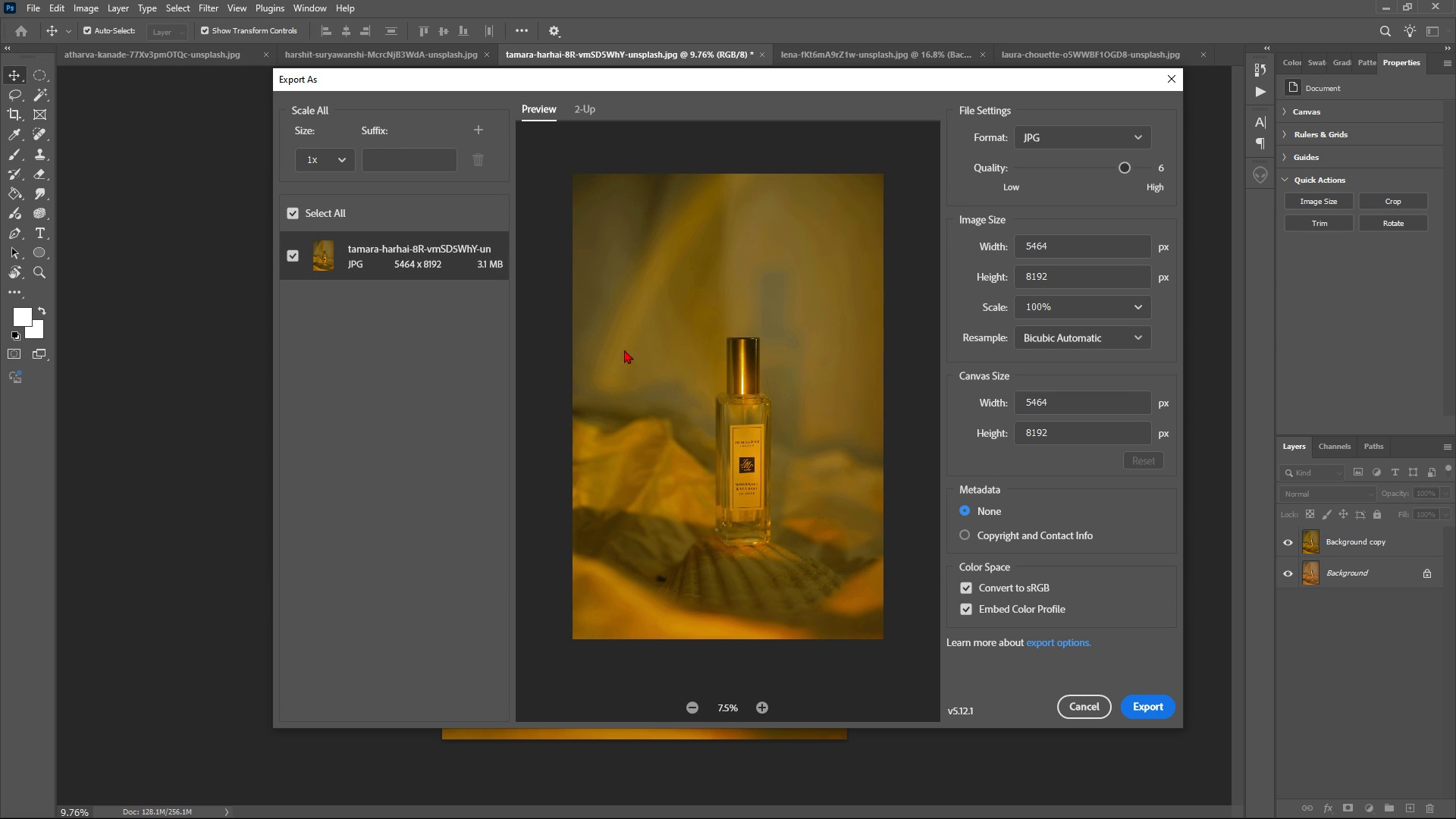 
wait(12.01)
 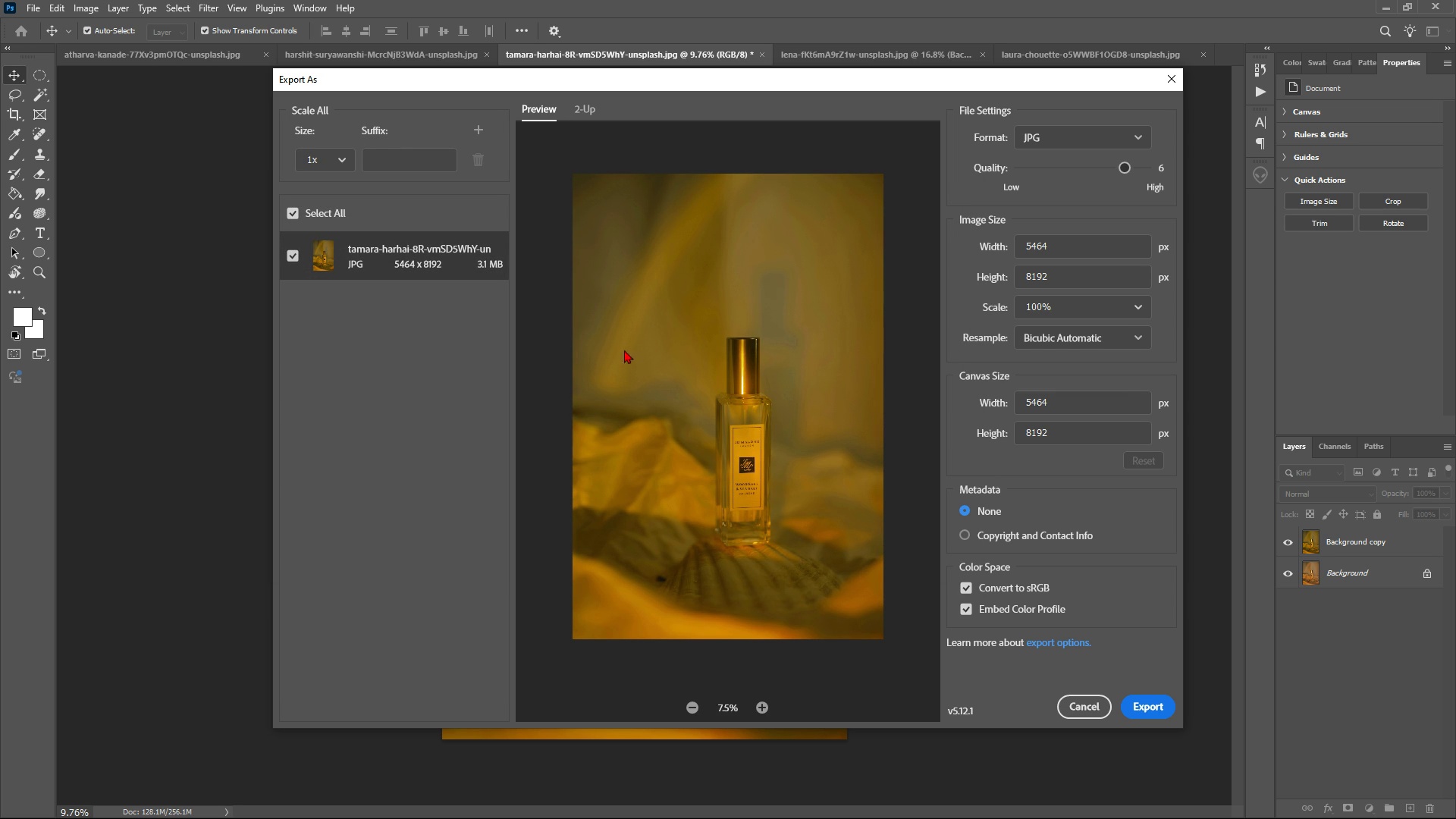 
double_click([118, 239])
 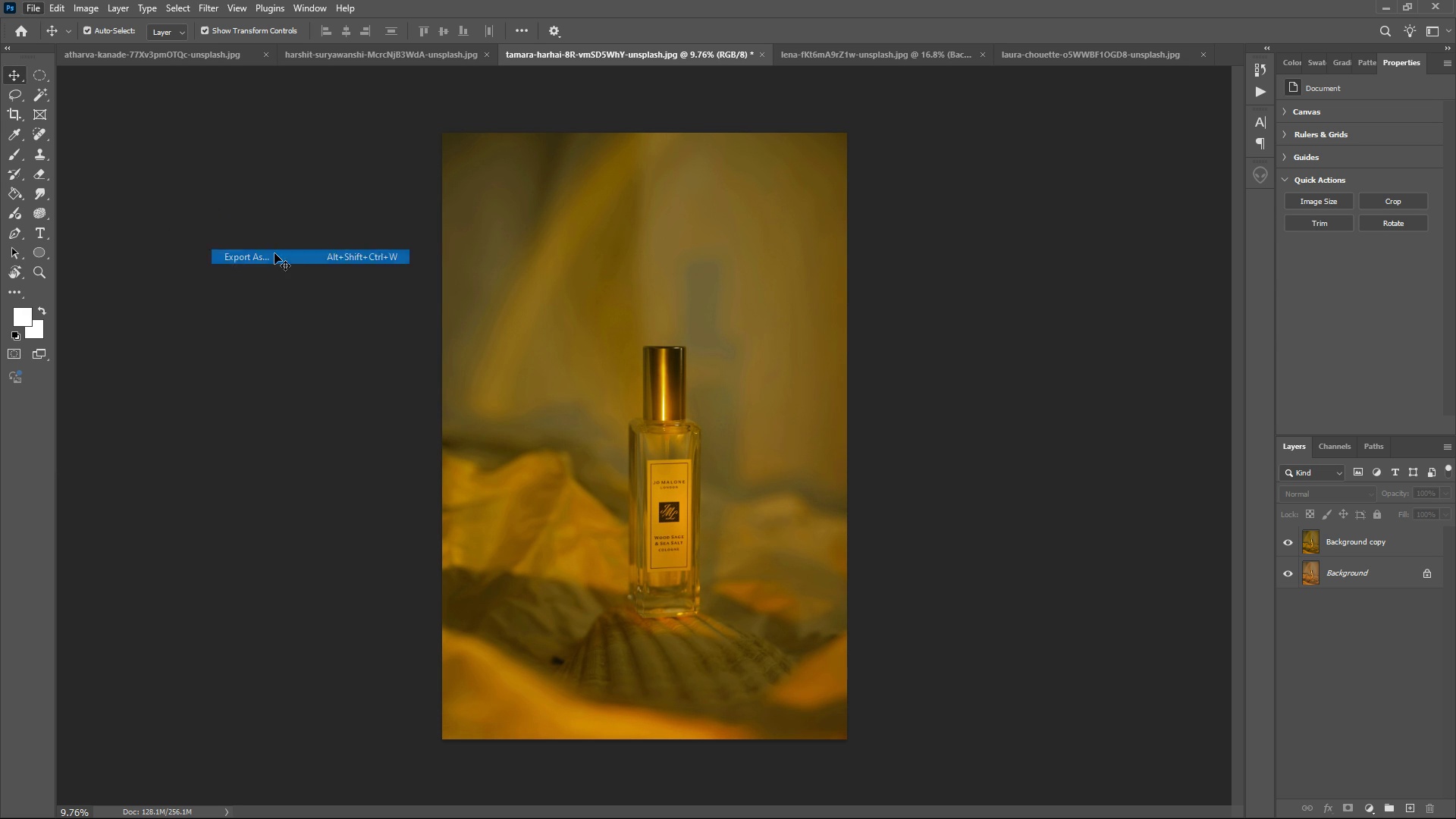 
left_click([275, 253])
 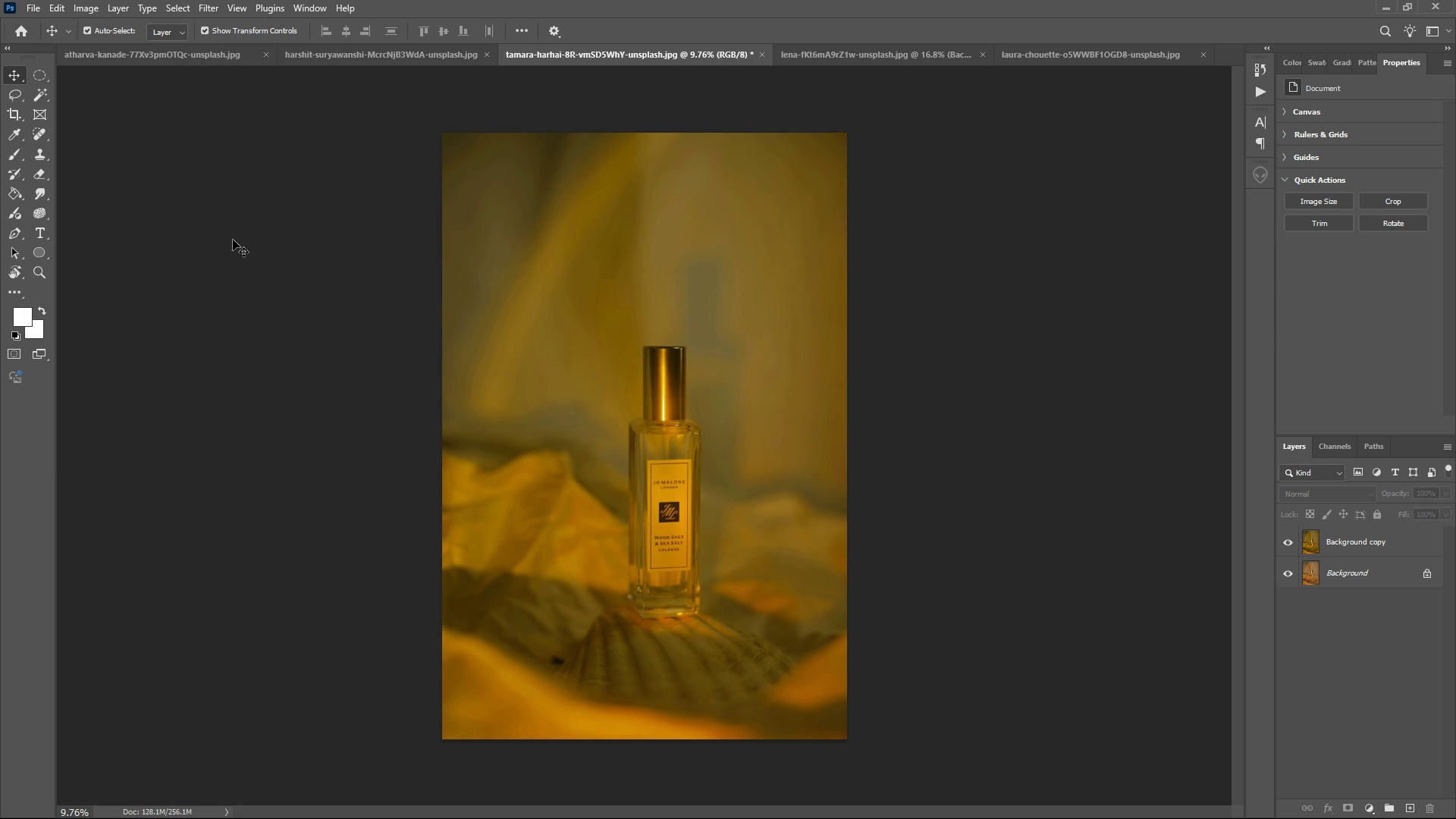 
mouse_move([278, 219])
 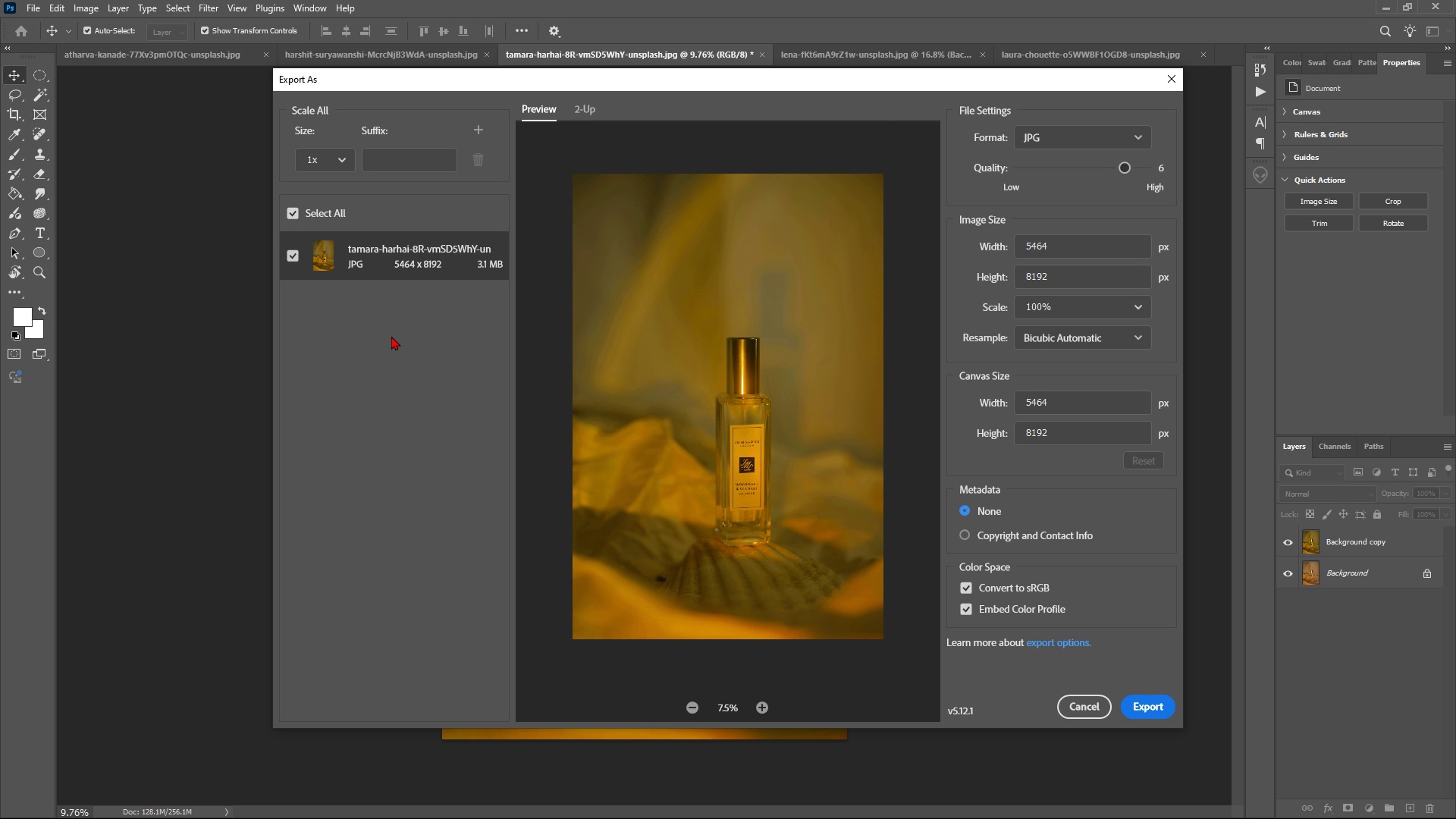 
wait(52.99)
 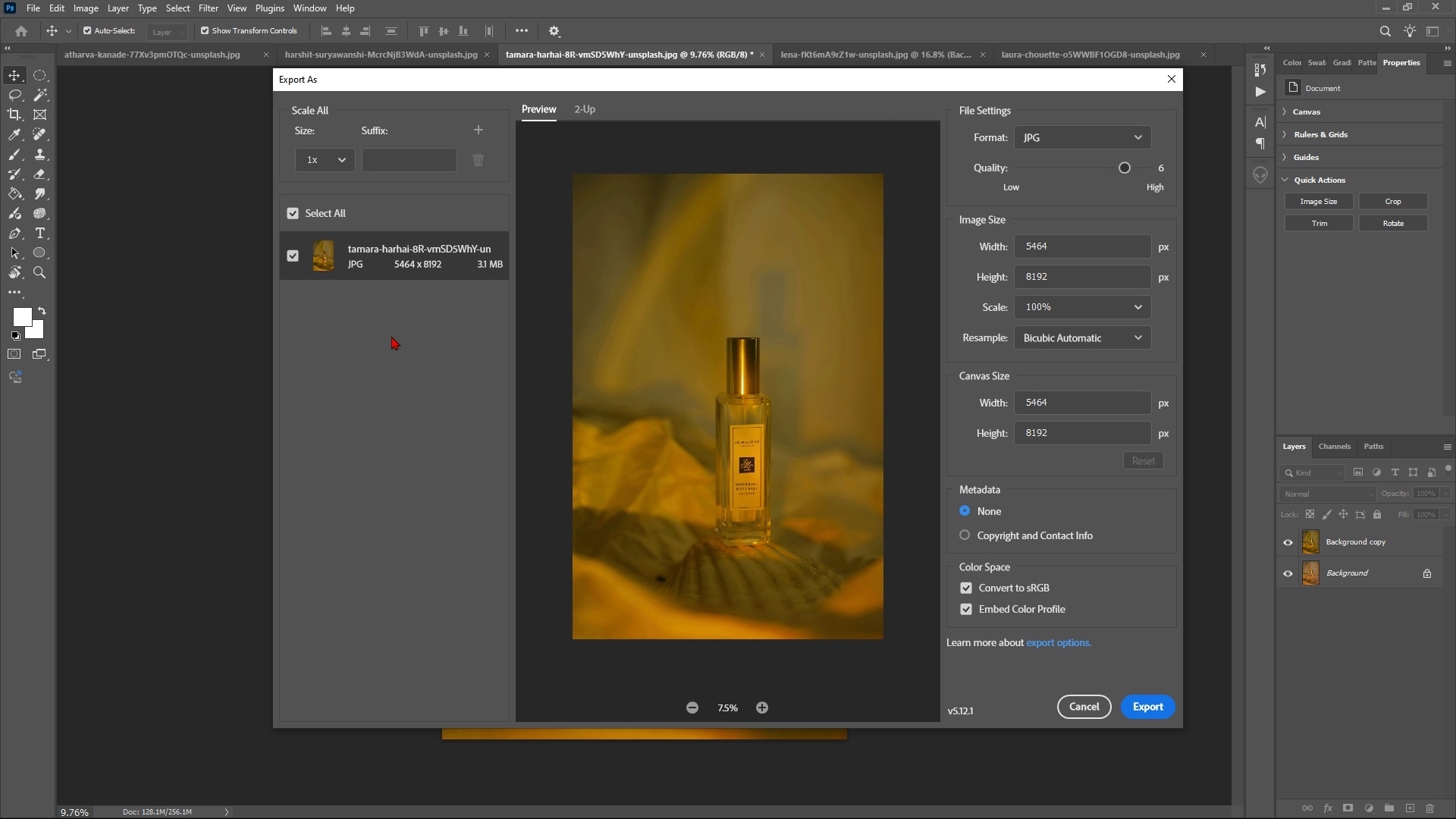 
left_click([346, 164])
 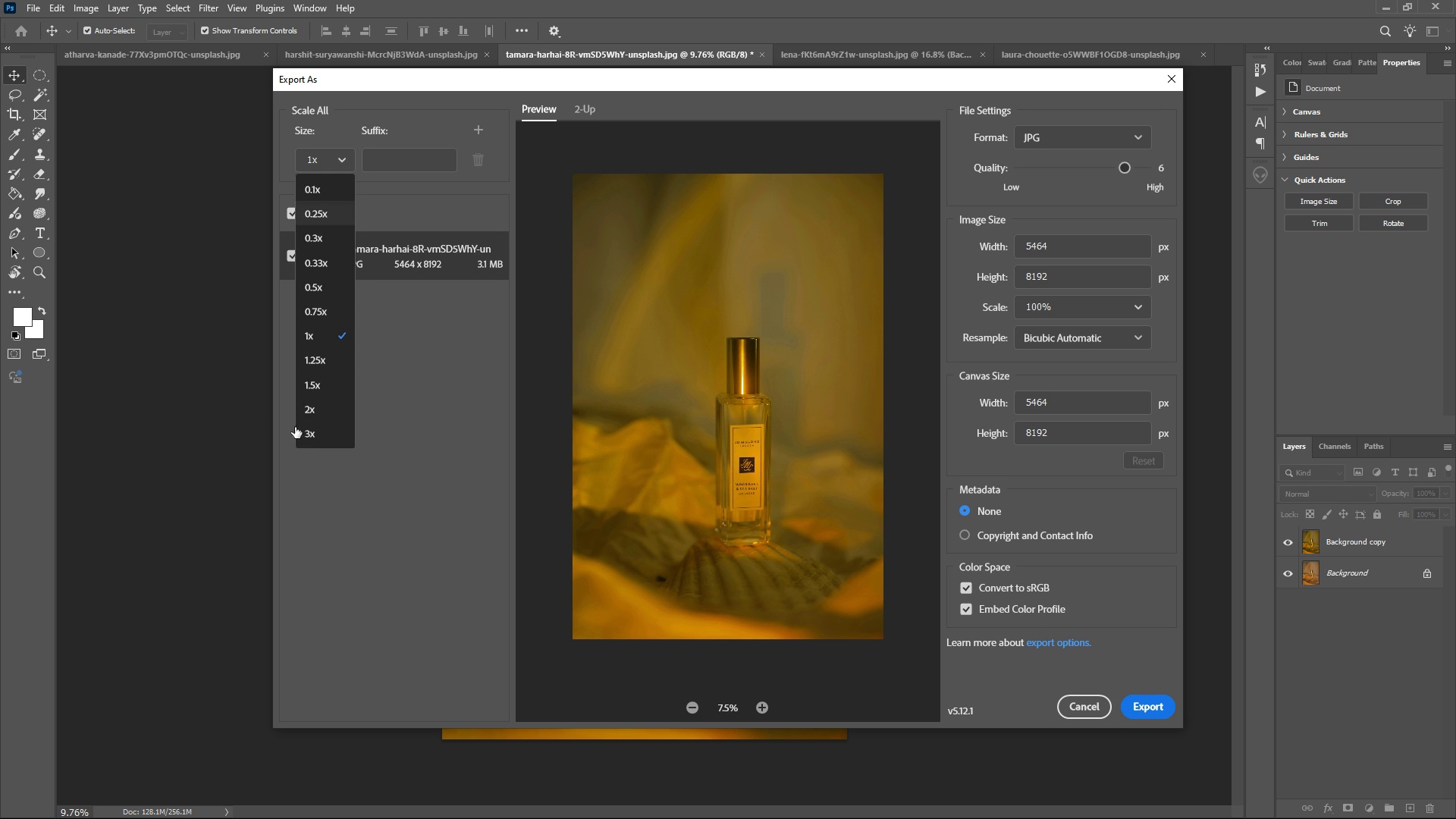 
left_click([316, 406])
 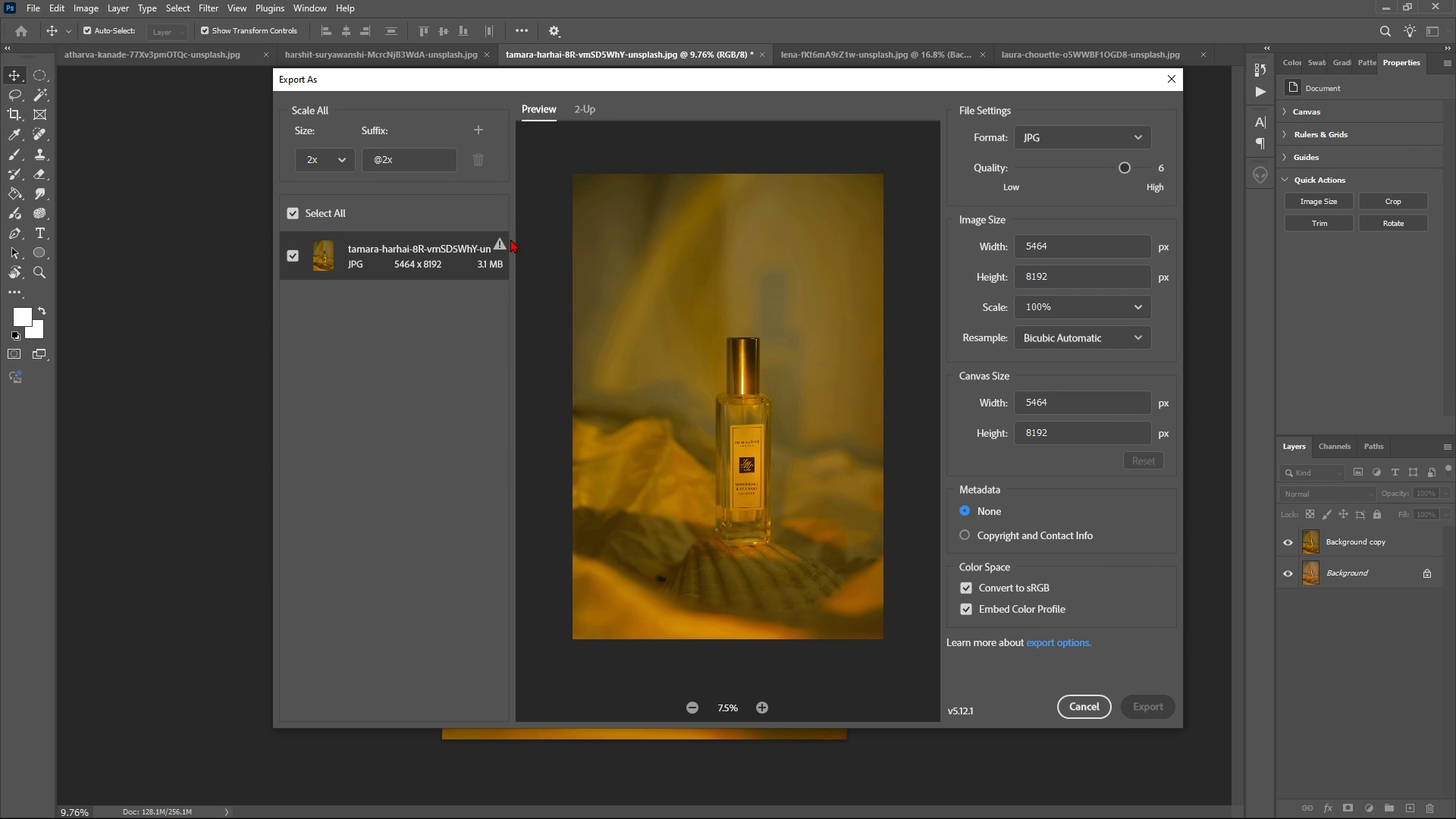 
wait(25.81)
 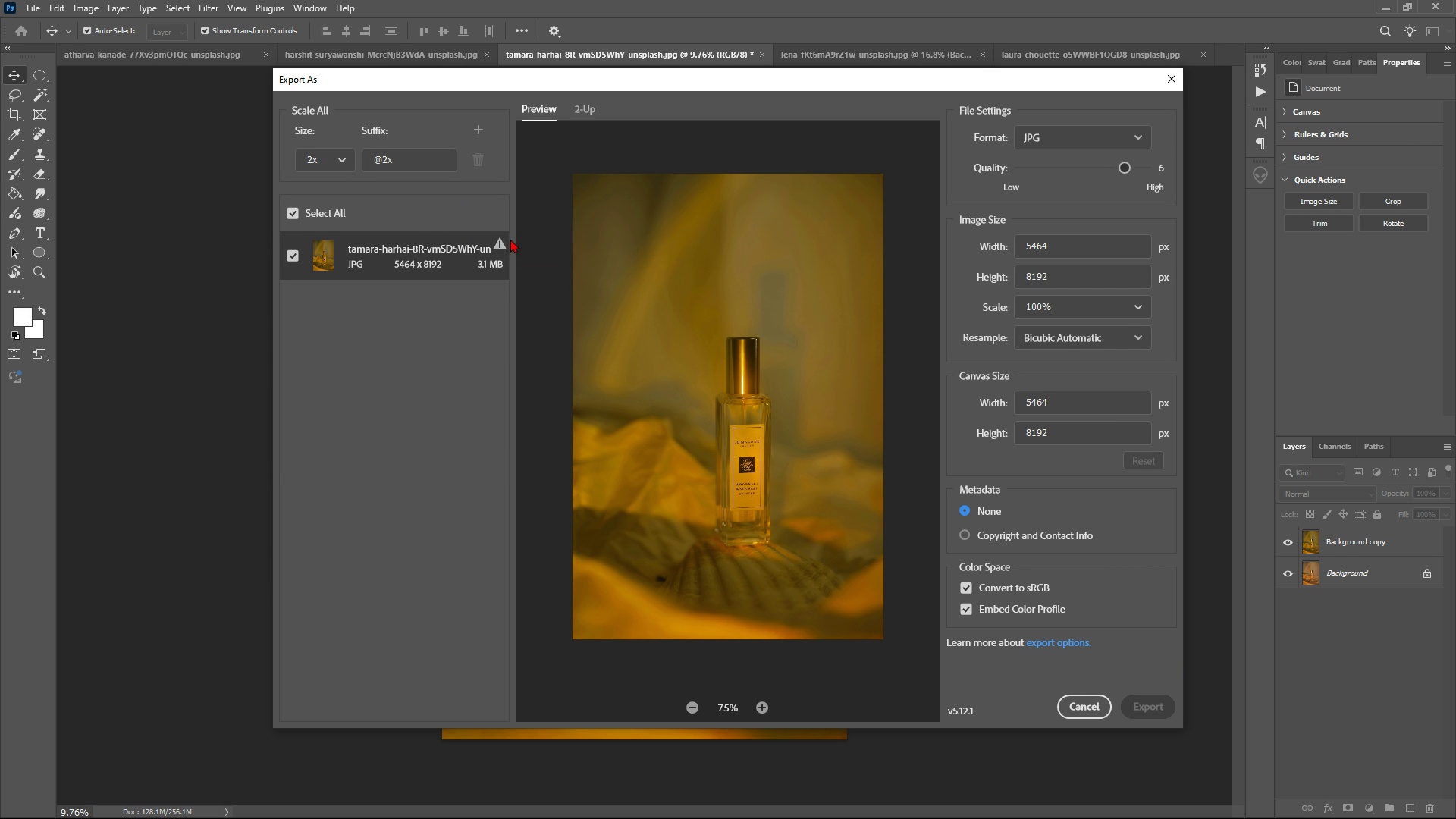 
left_click([340, 161])
 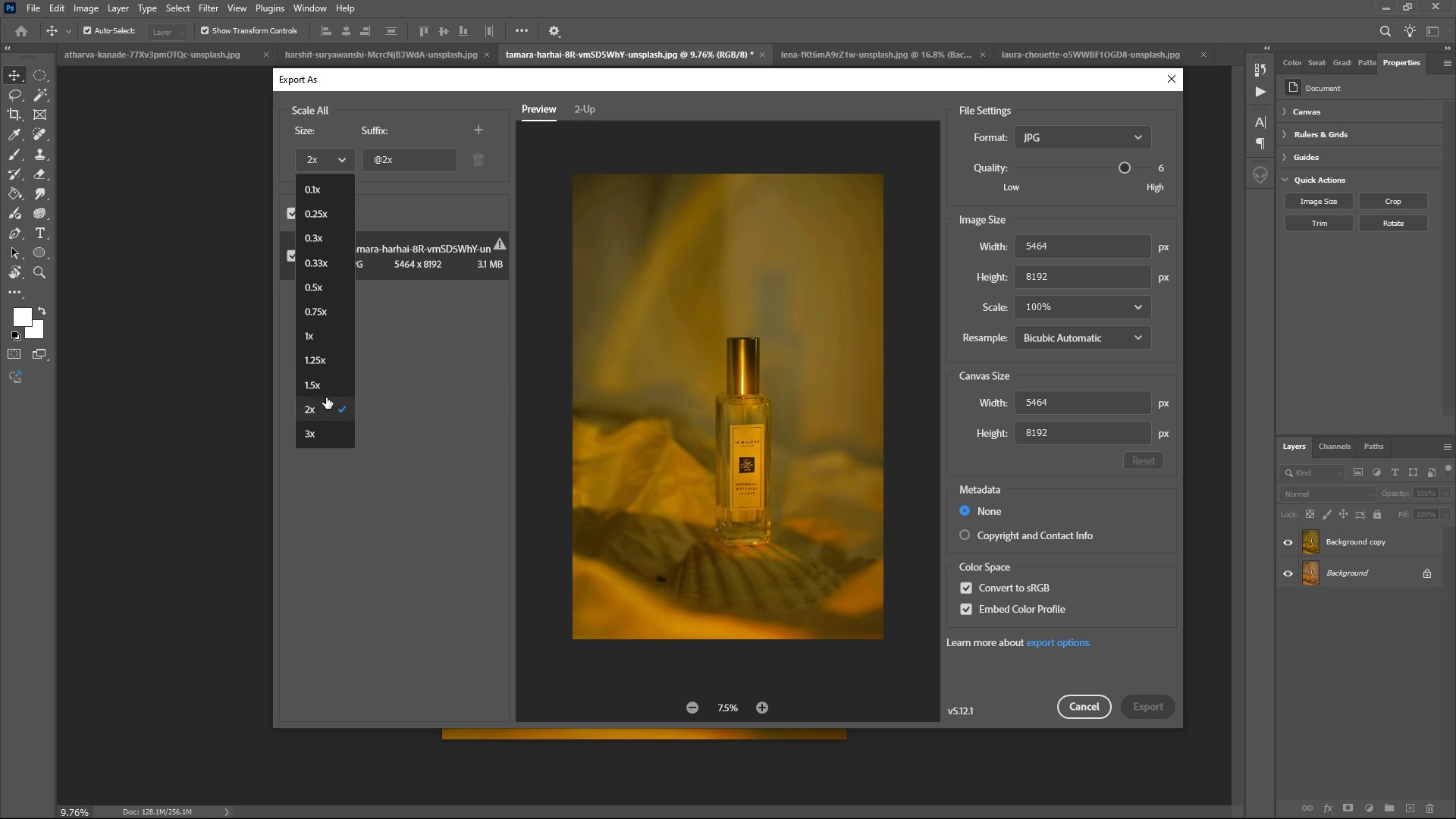 
left_click([329, 383])
 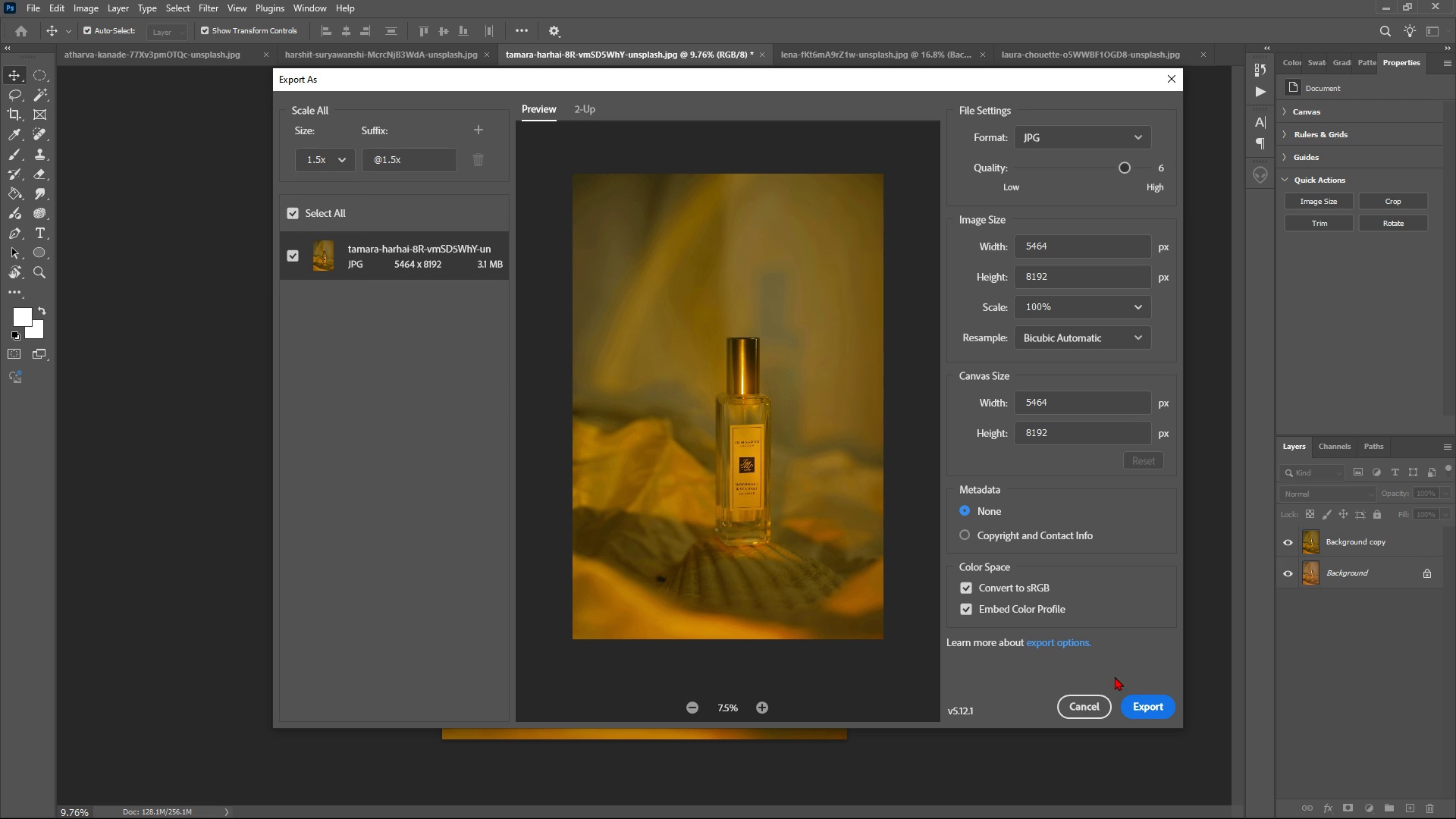 
left_click([1151, 714])
 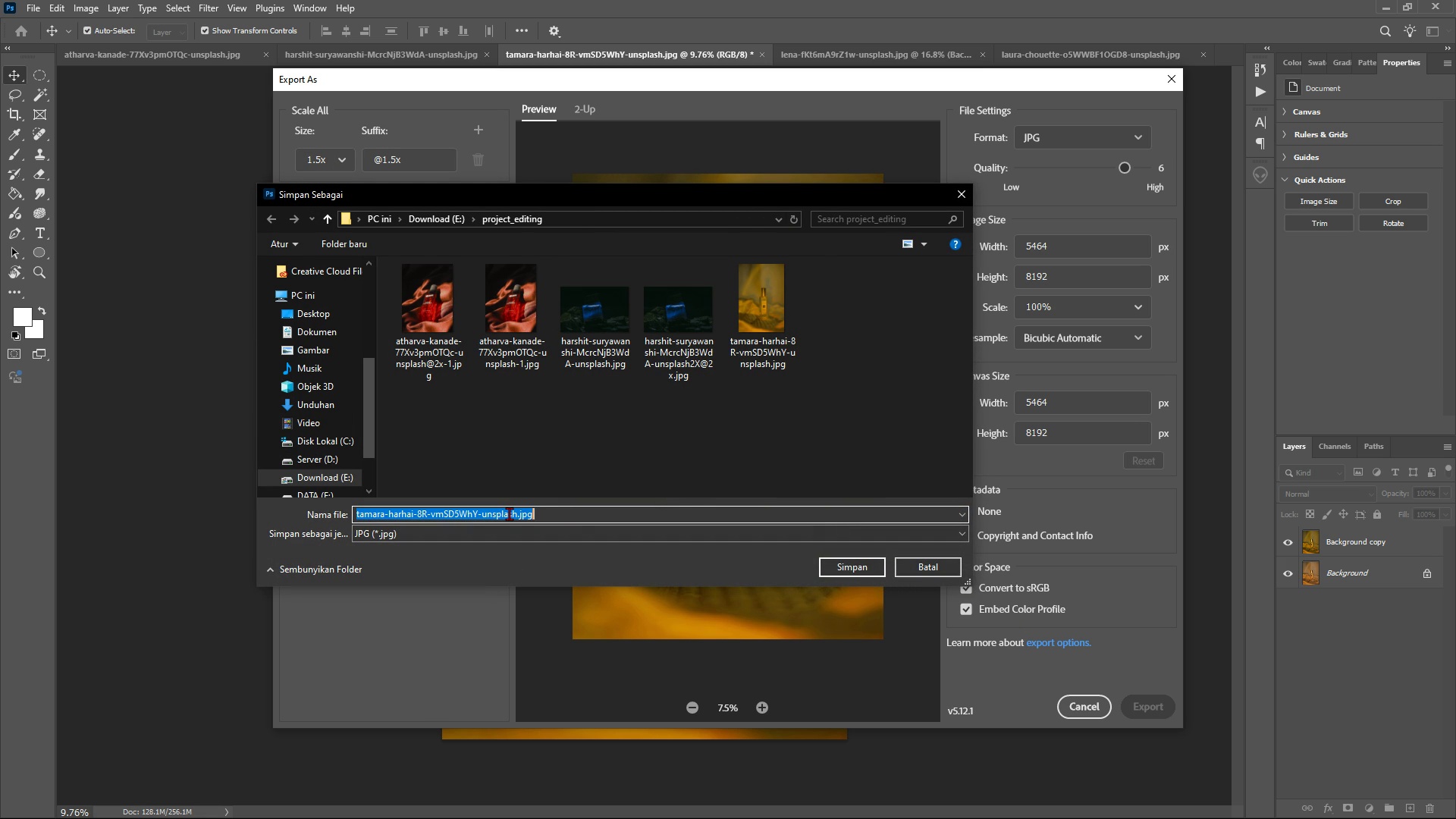 
wait(7.15)
 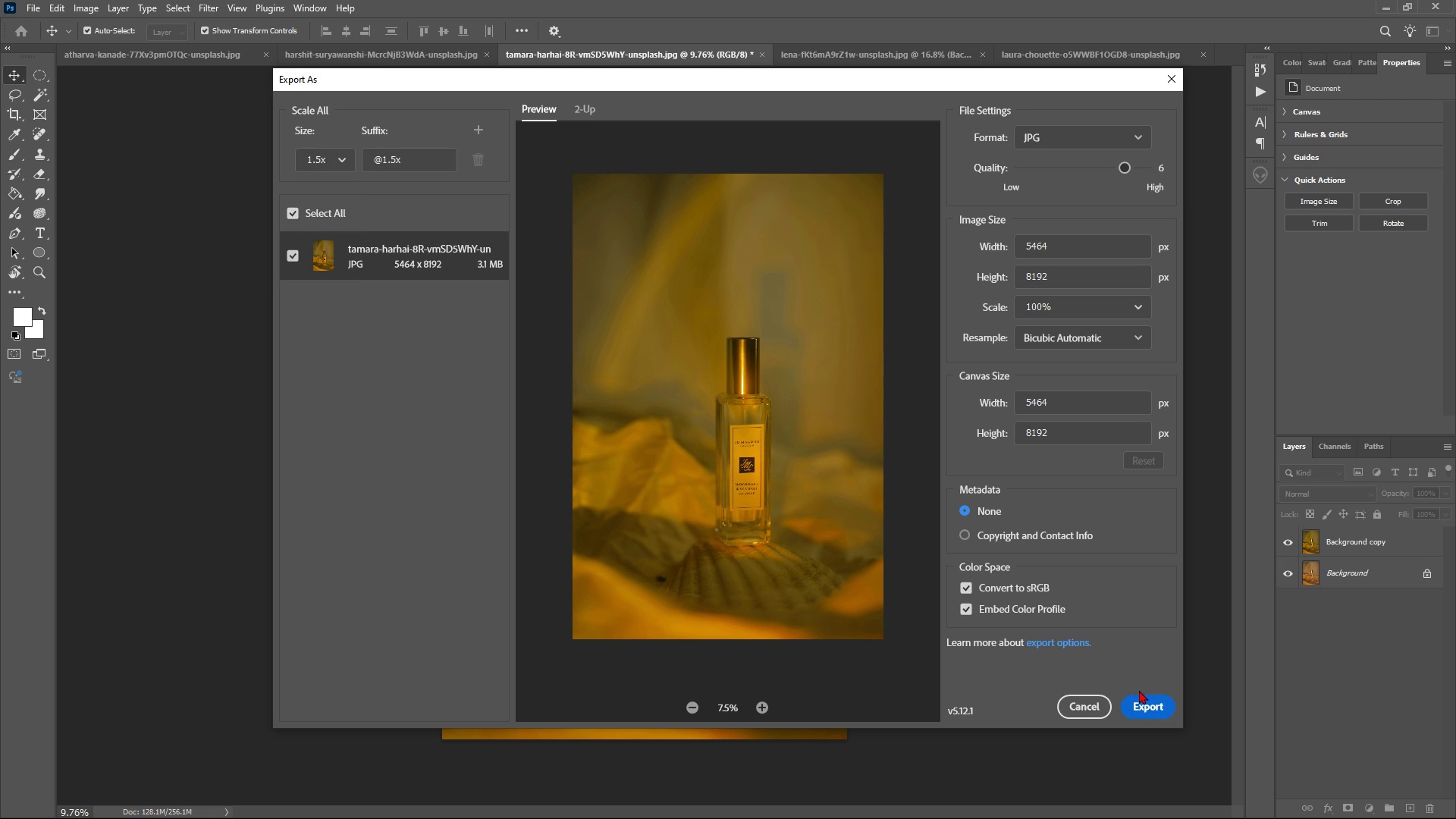 
left_click([509, 513])
 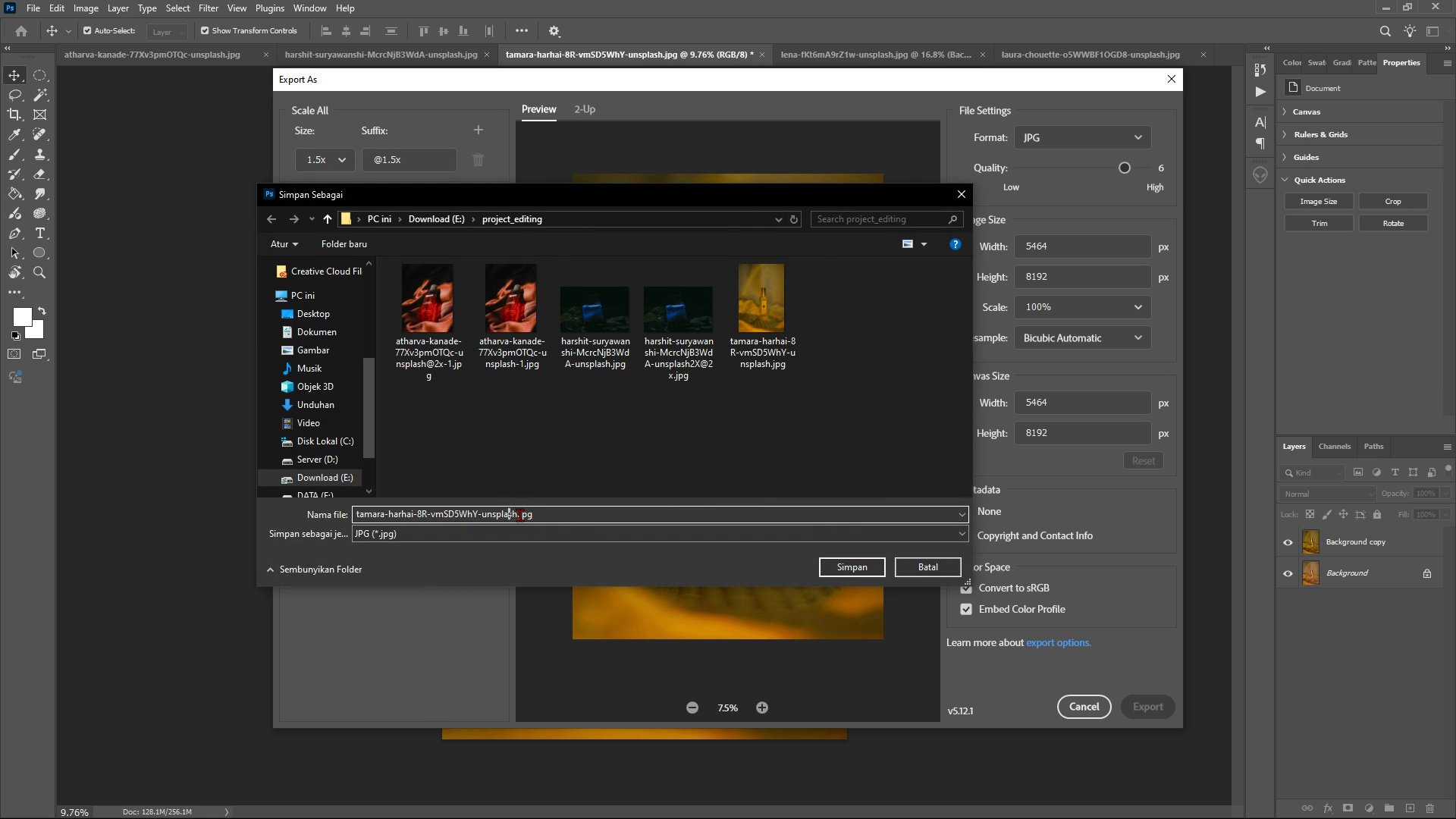 
left_click([519, 515])
 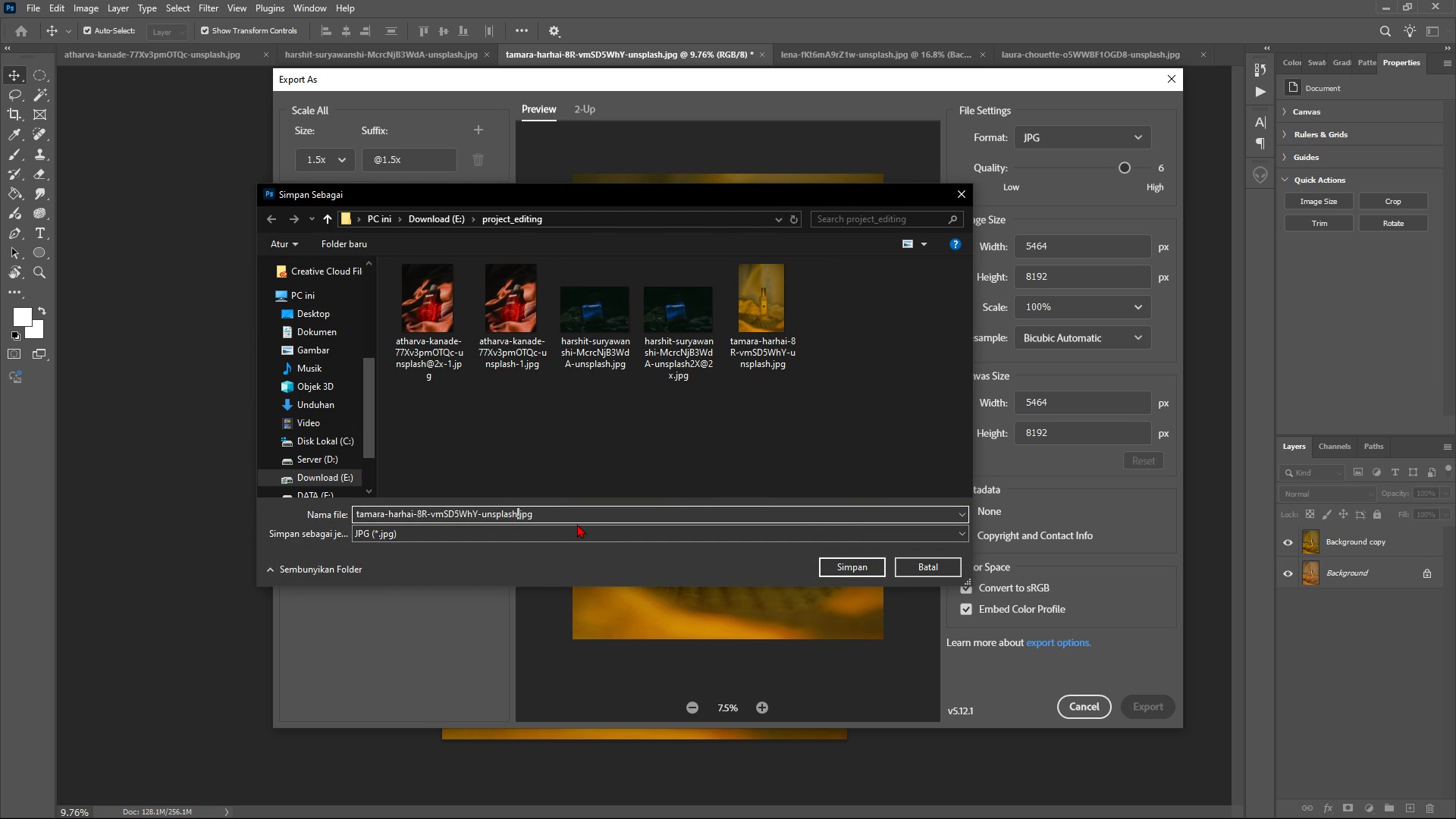 
key(ArrowLeft)
 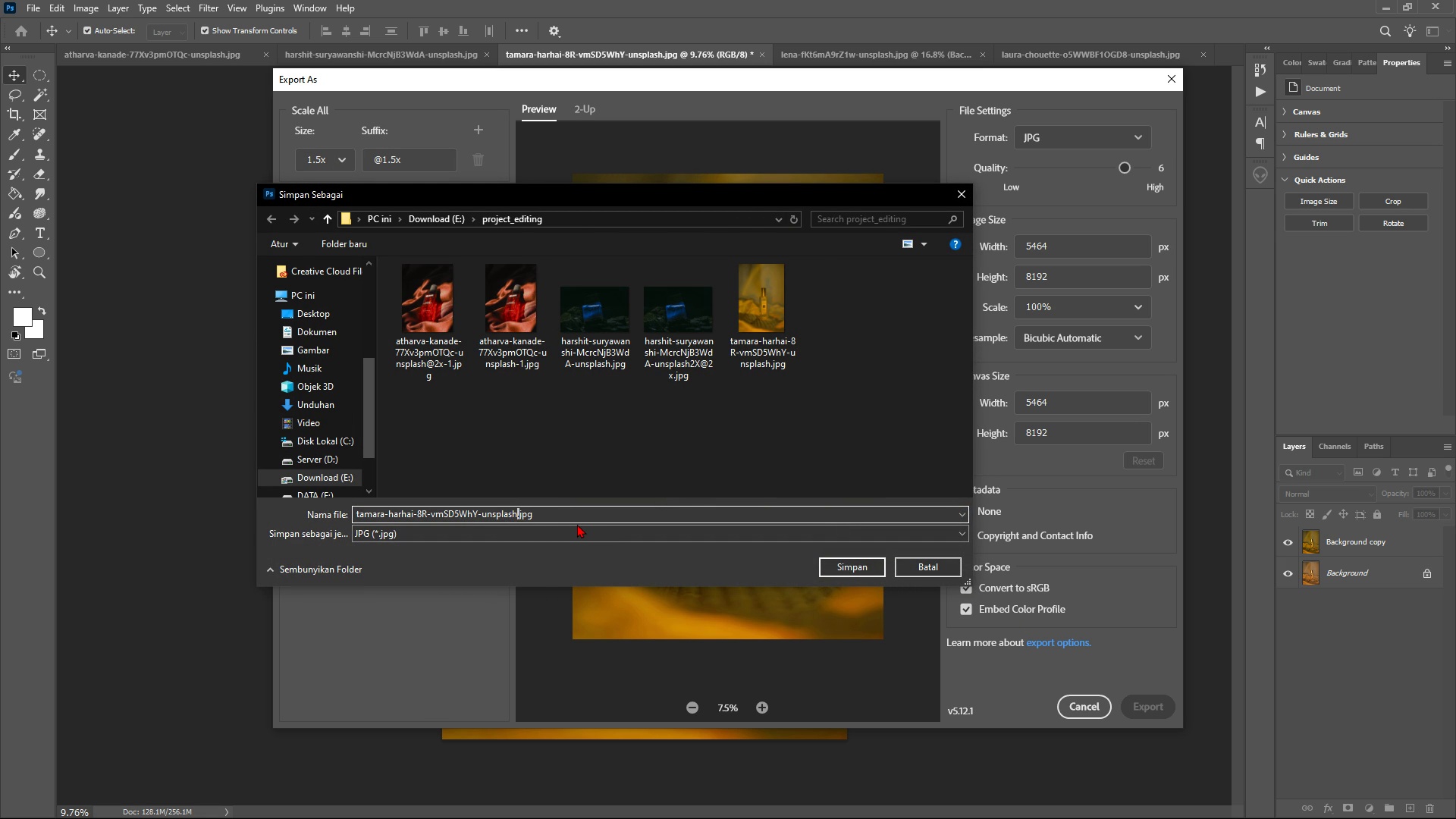 
type(2x)
 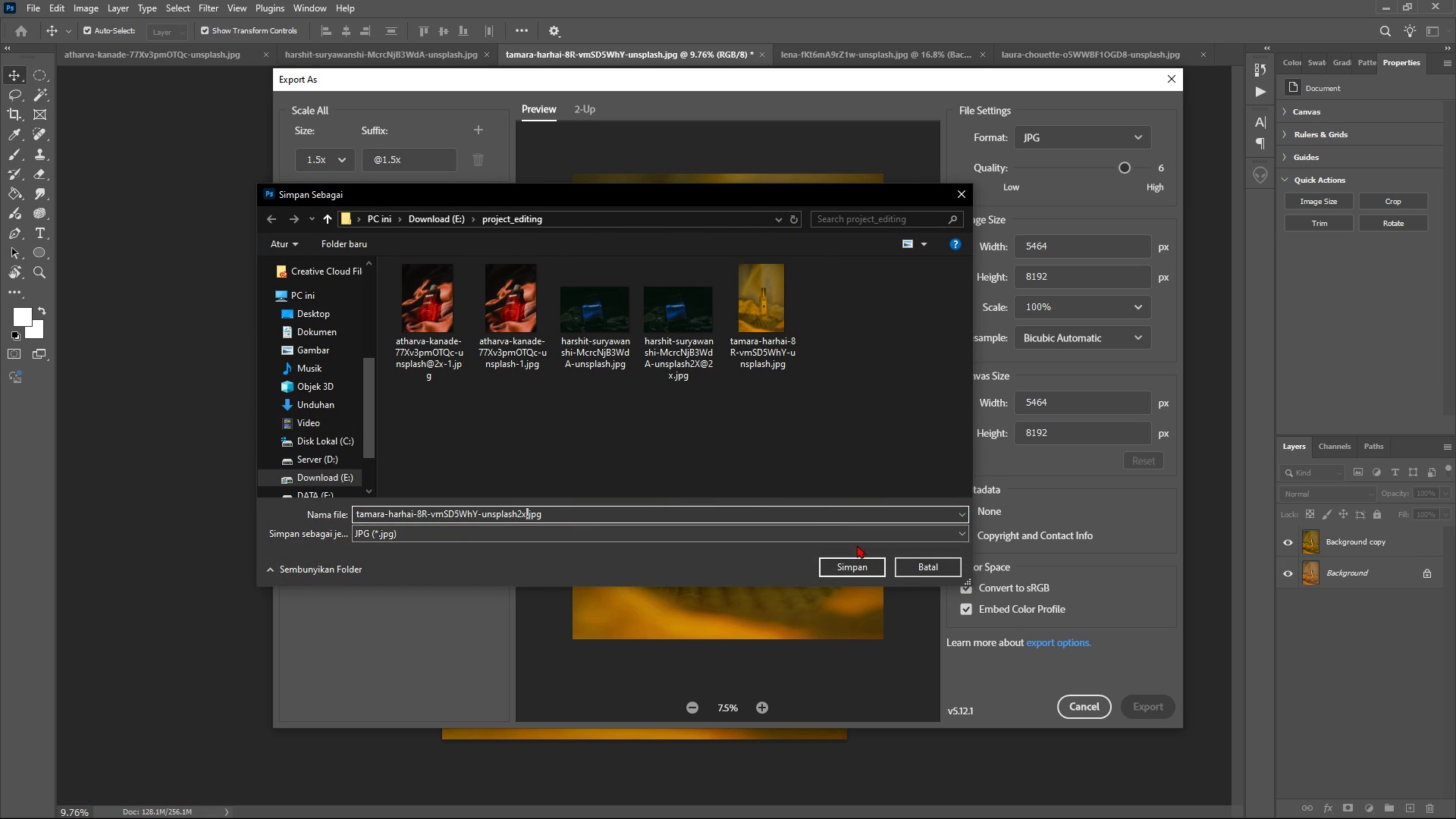 
left_click([843, 566])
 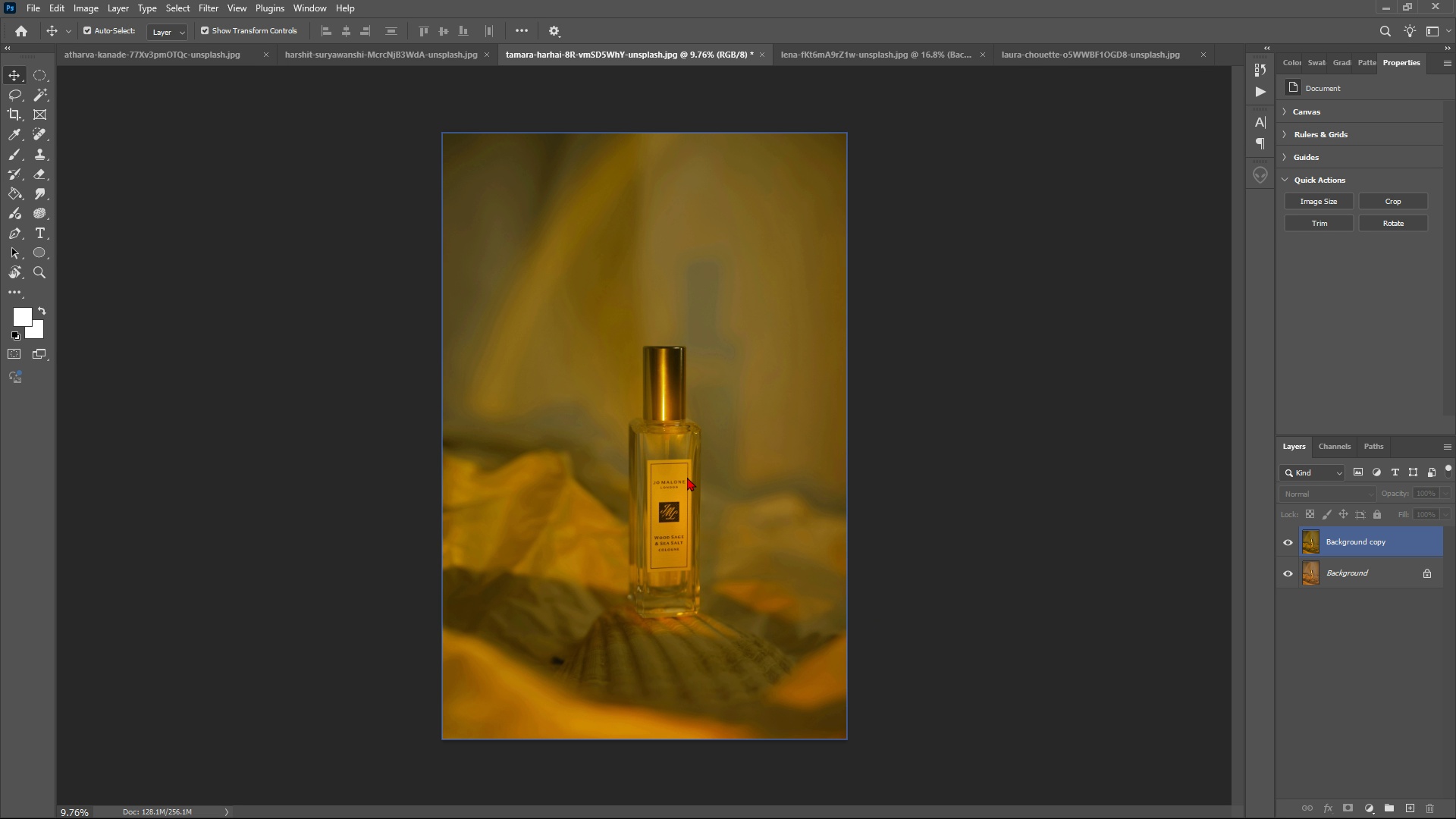 
wait(92.39)
 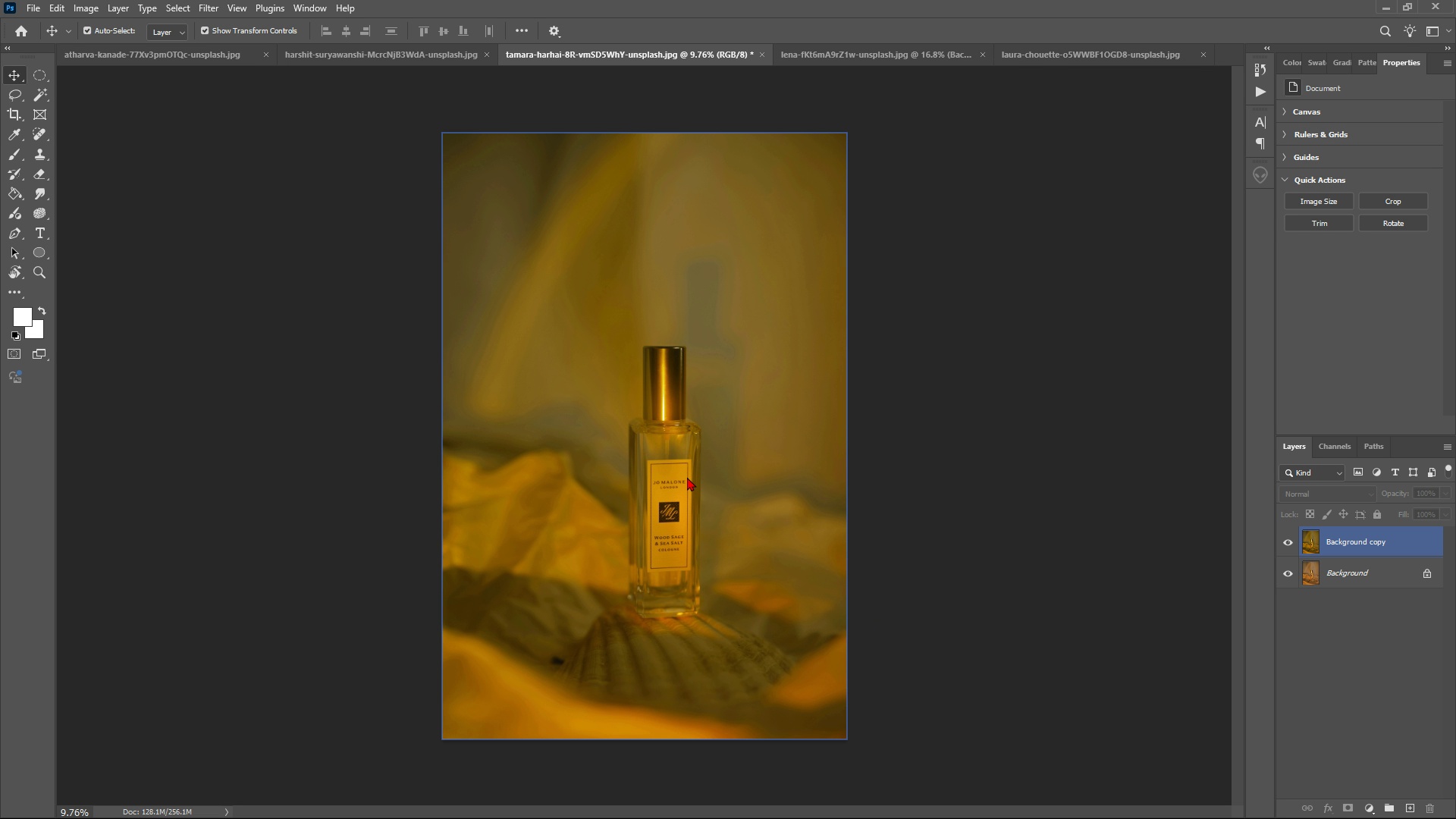 
left_click([792, 57])
 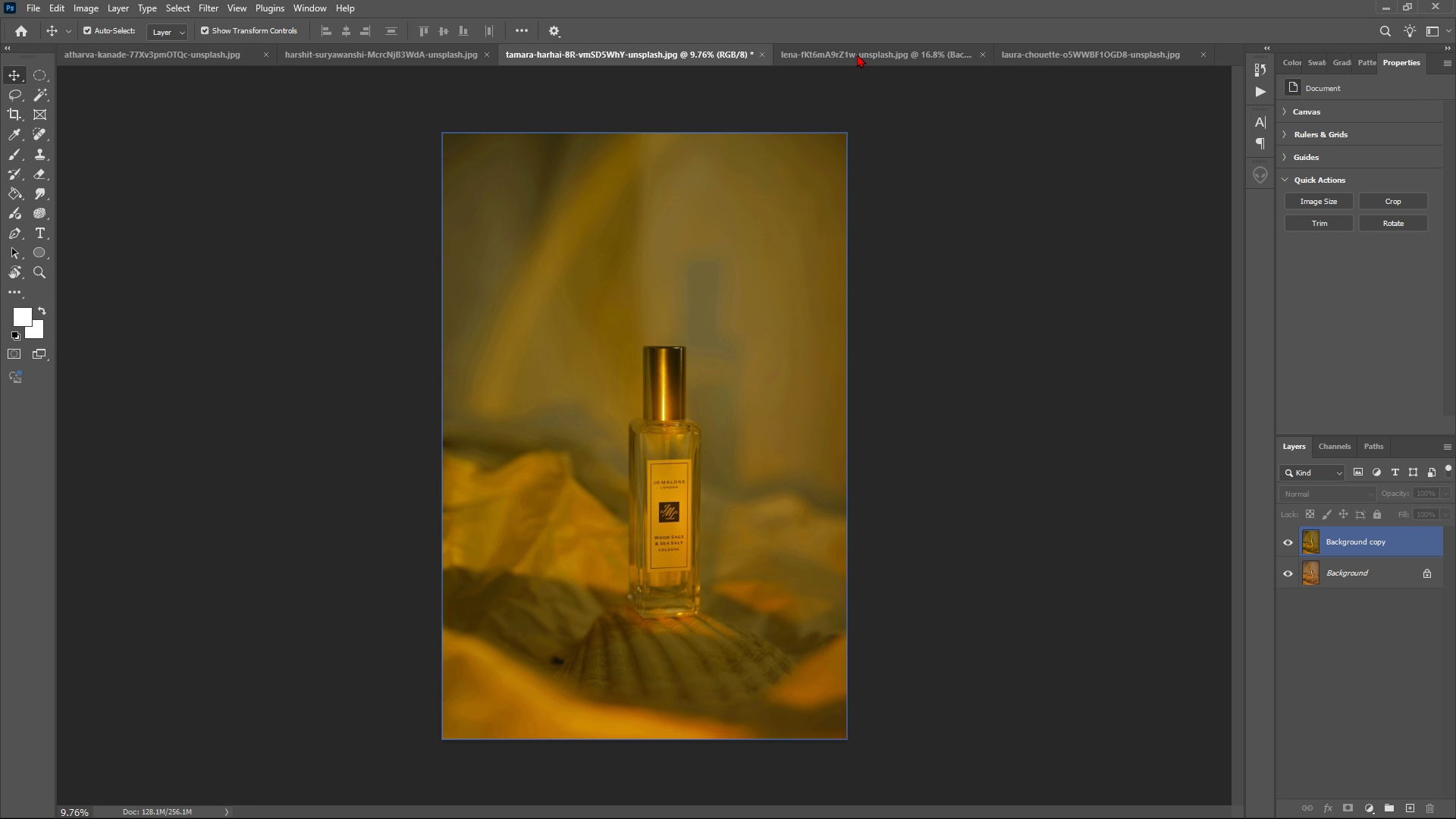 
left_click([857, 54])
 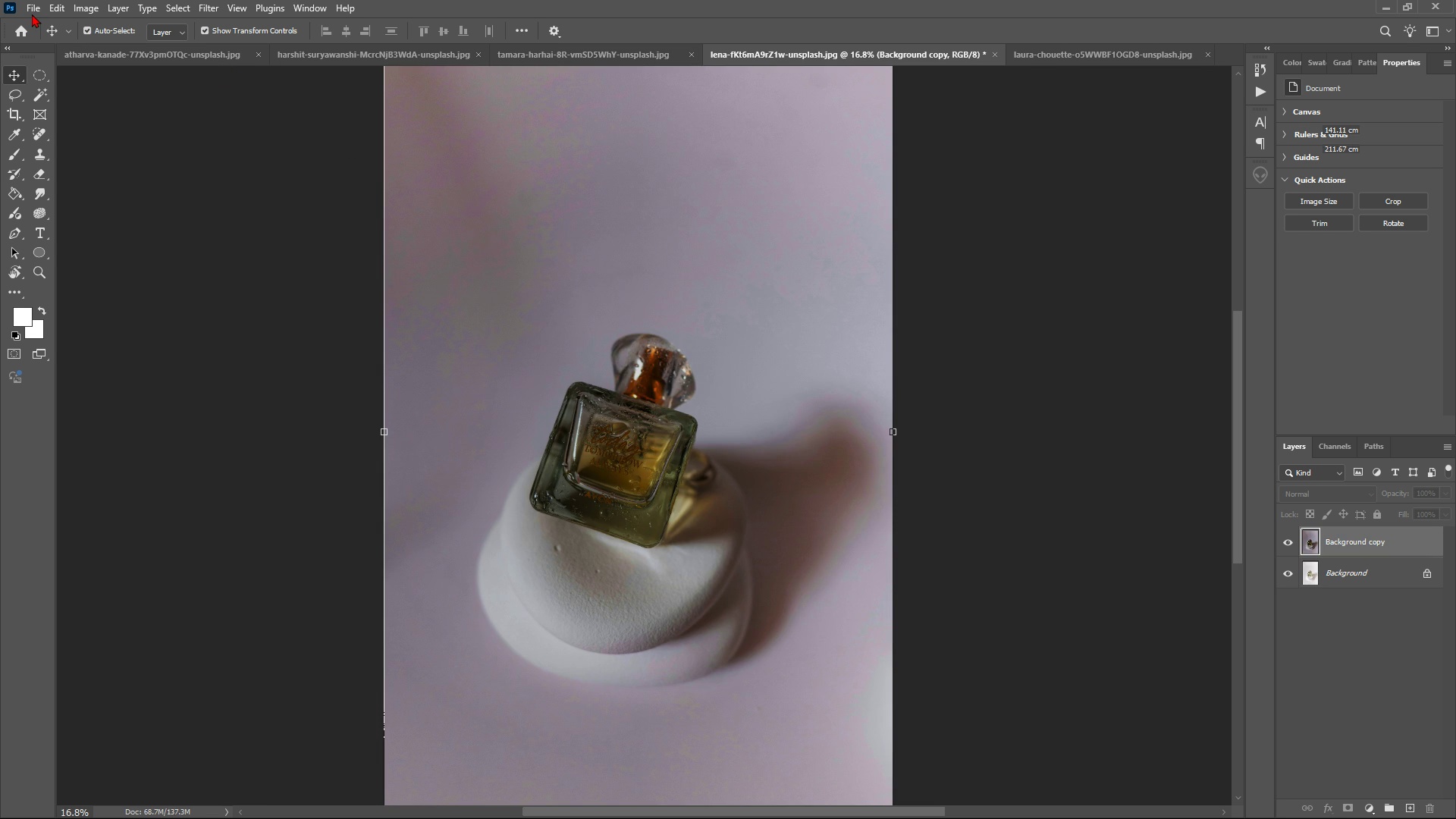 
wait(6.21)
 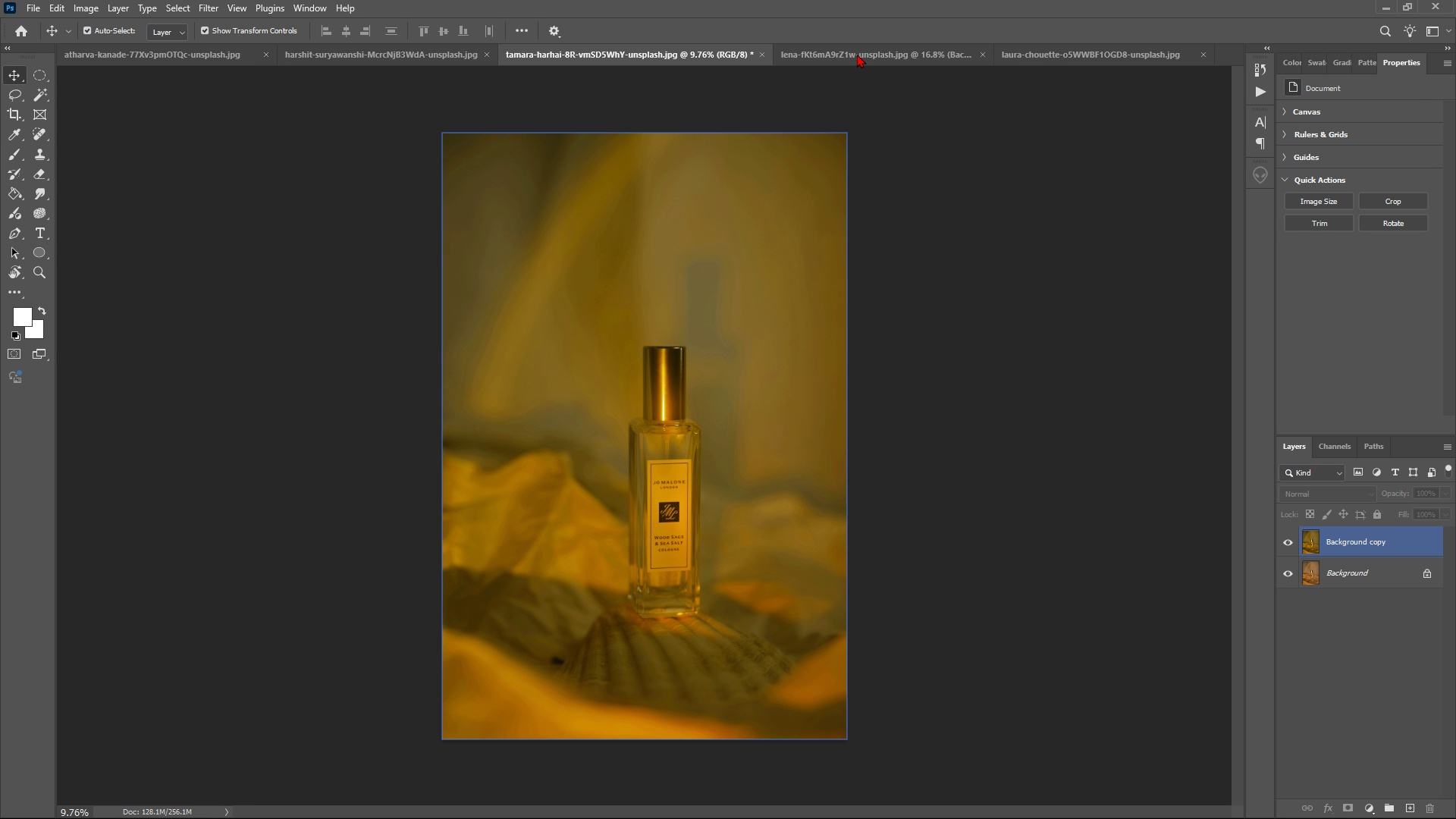 
left_click([34, 11])
 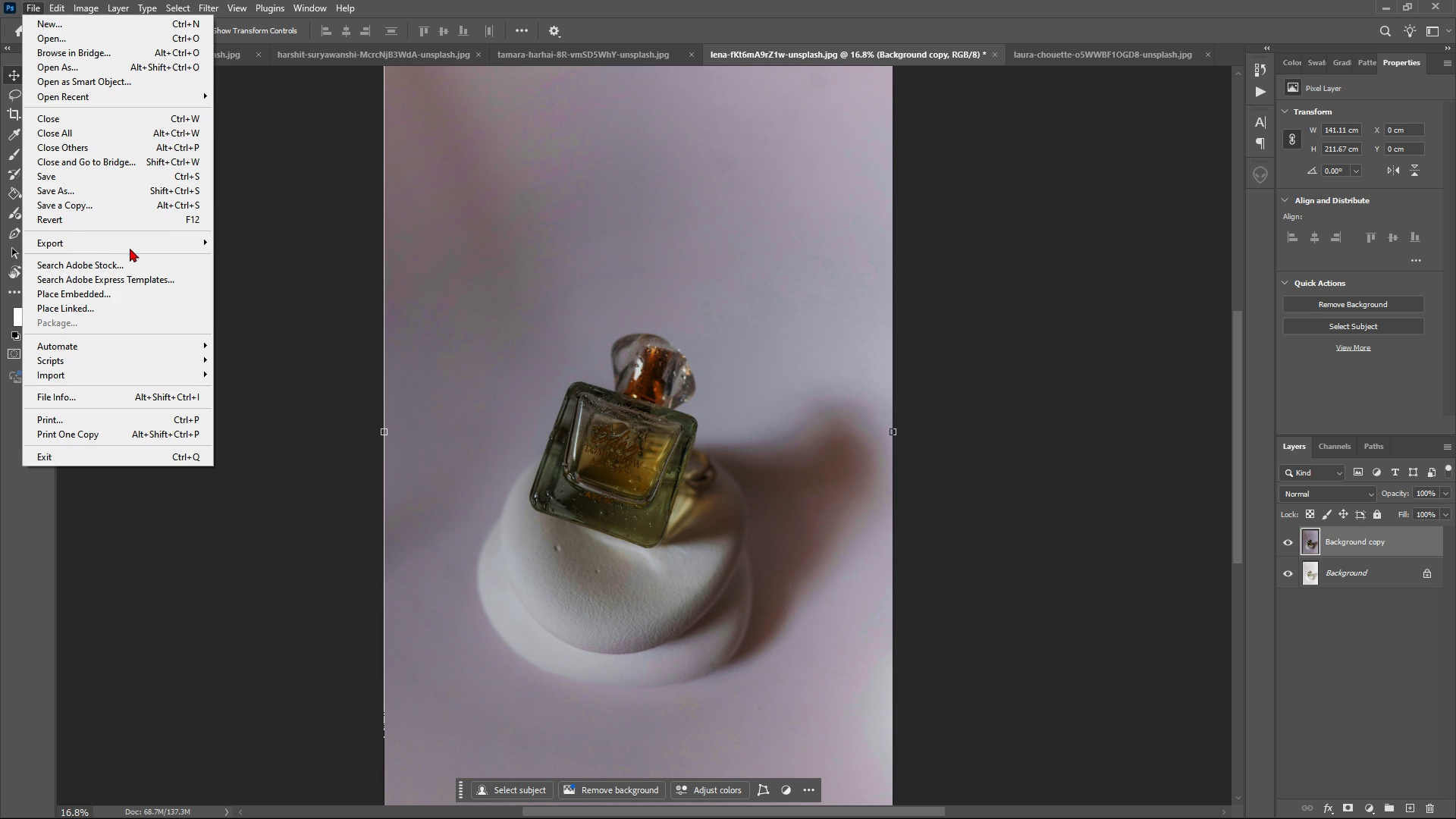 
left_click([130, 237])
 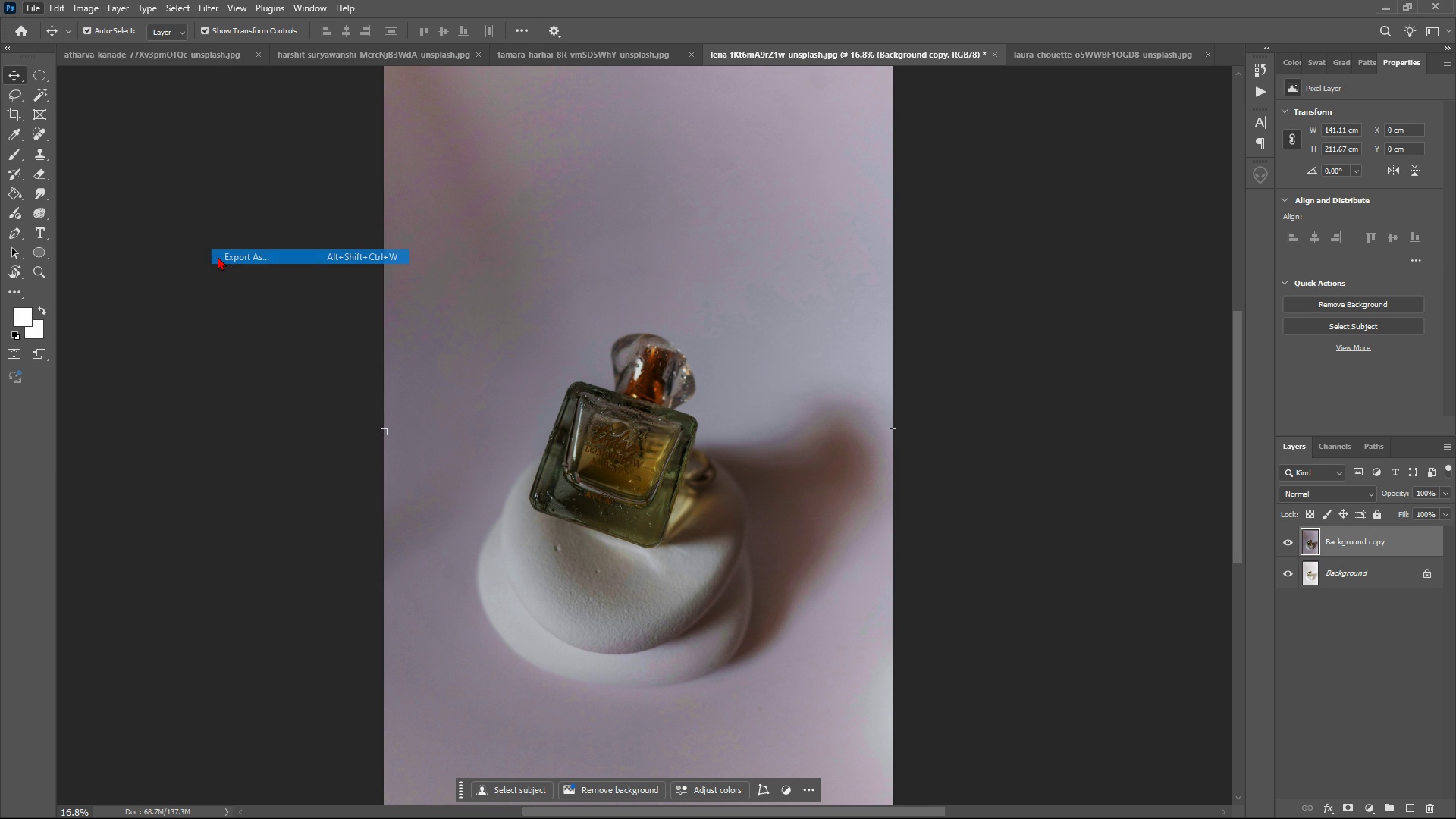 
left_click([218, 256])
 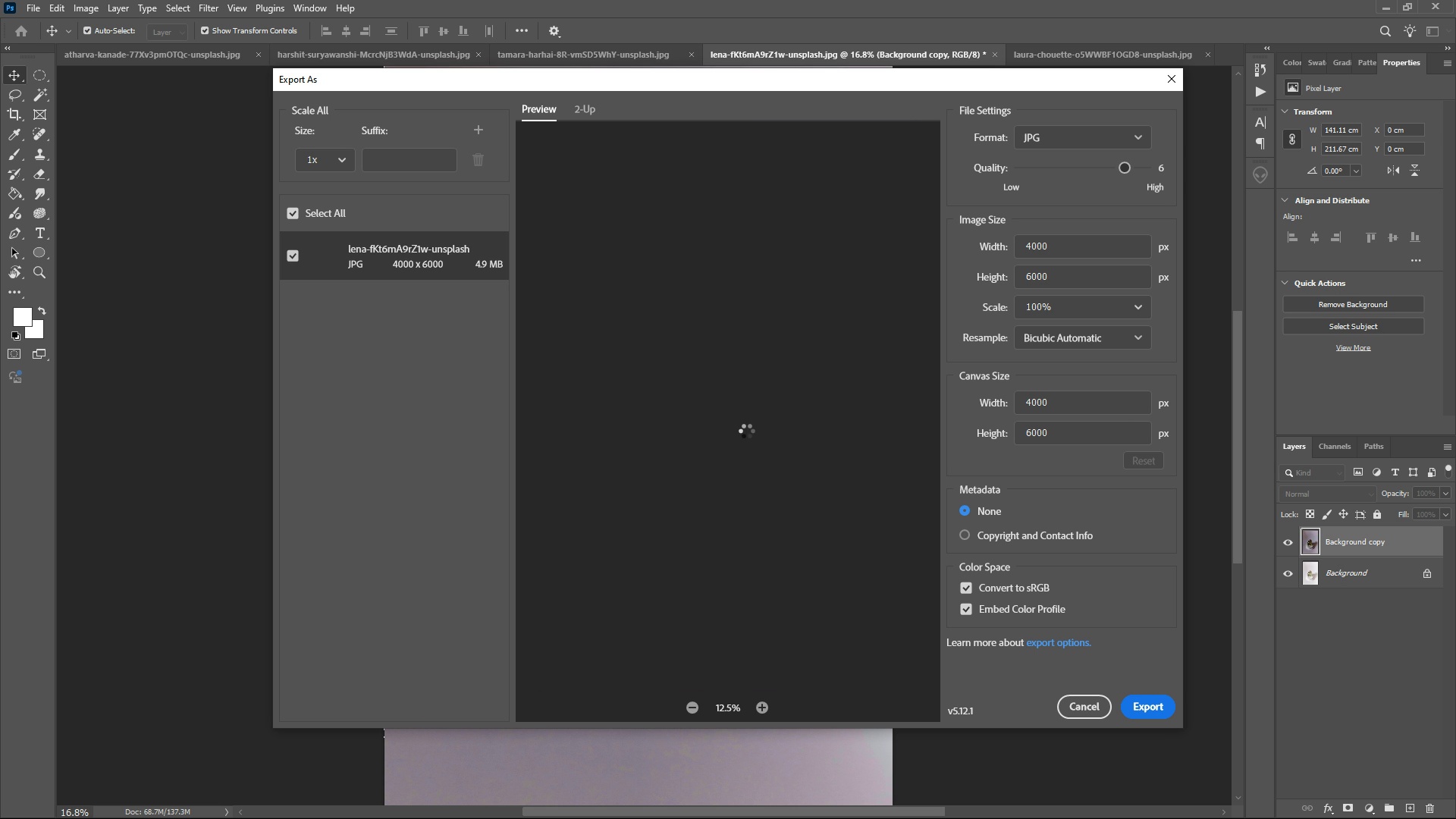 
wait(36.79)
 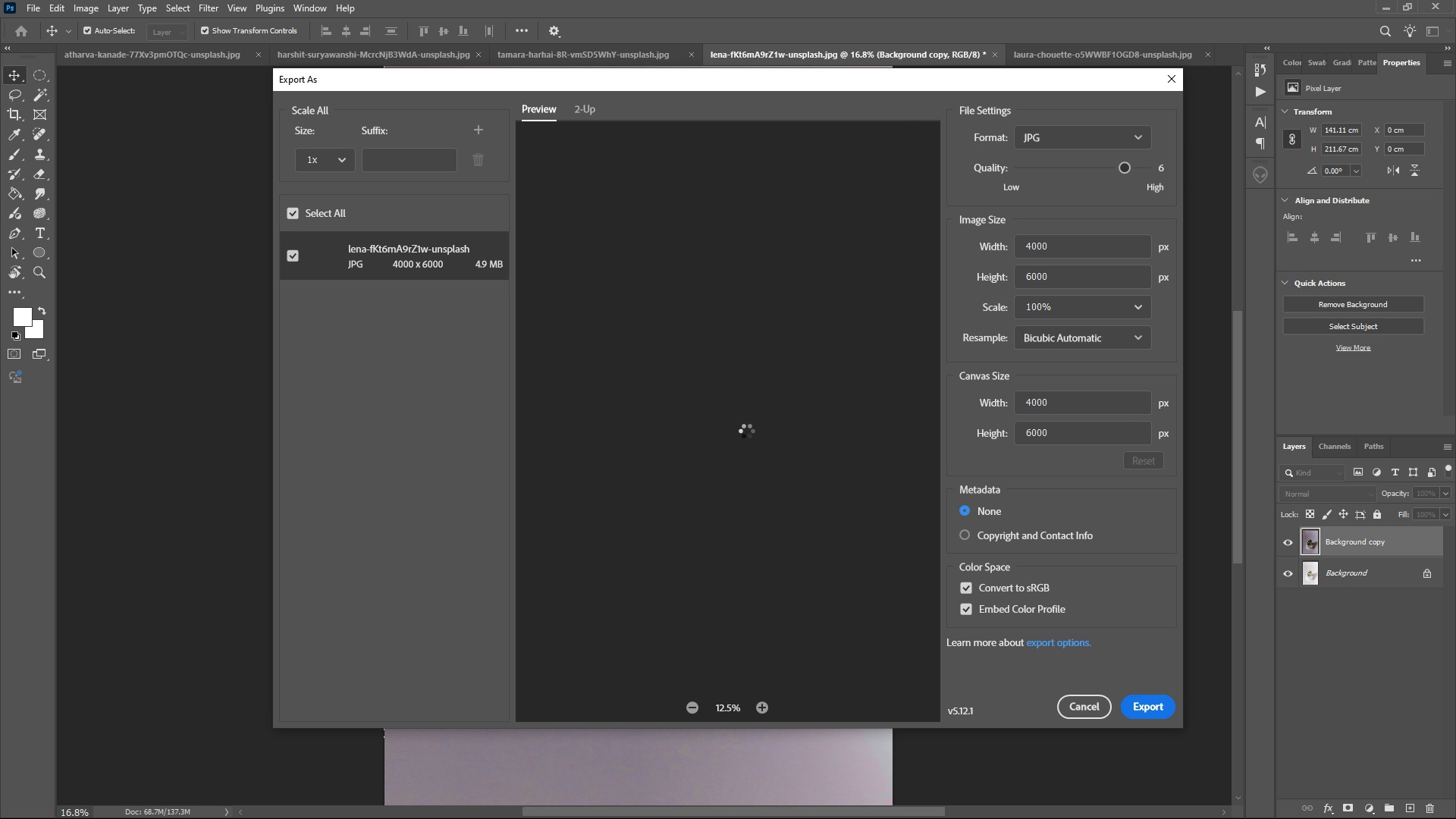 
left_click([1150, 711])
 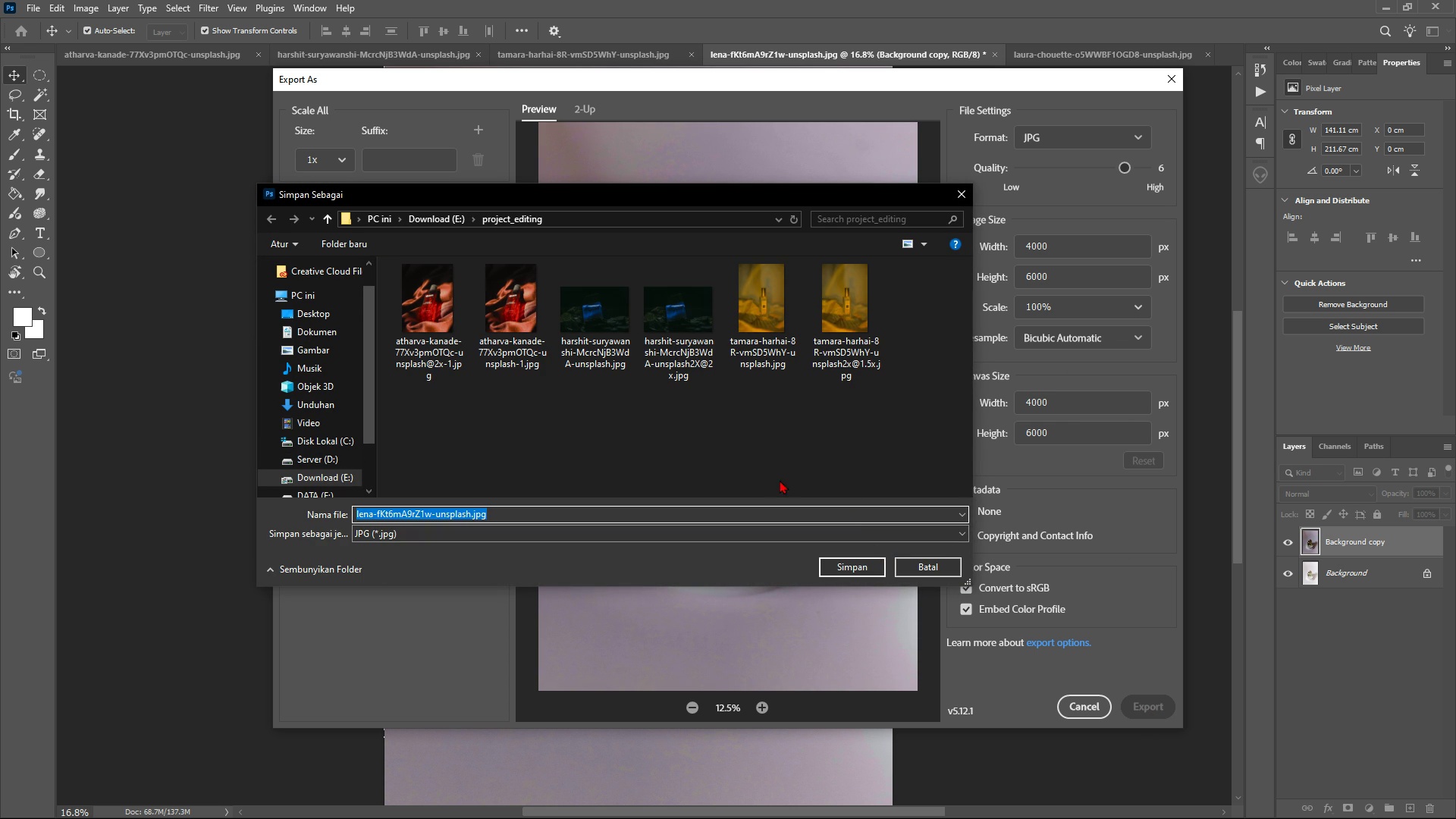 
left_click([836, 563])
 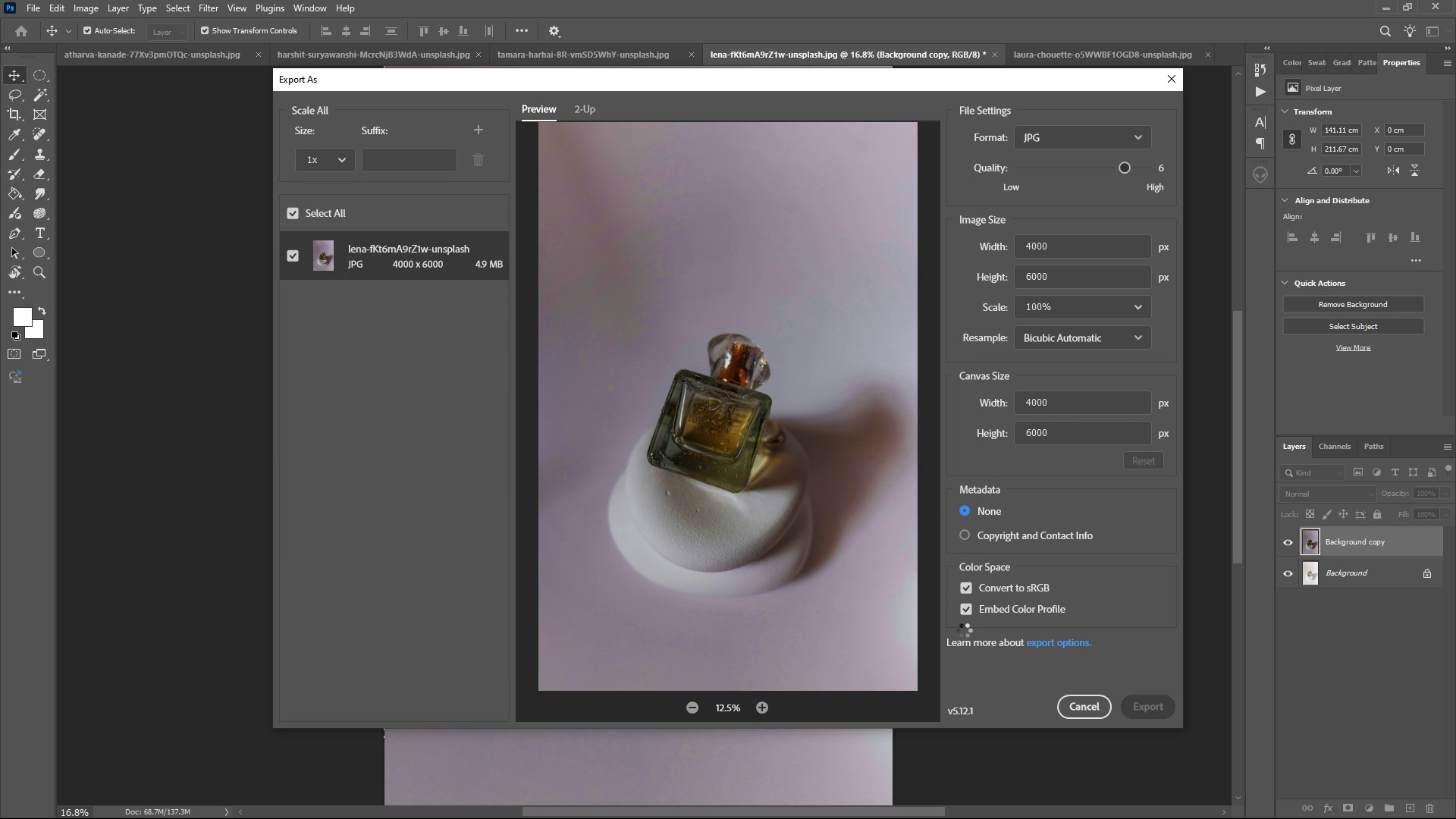 
wait(10.79)
 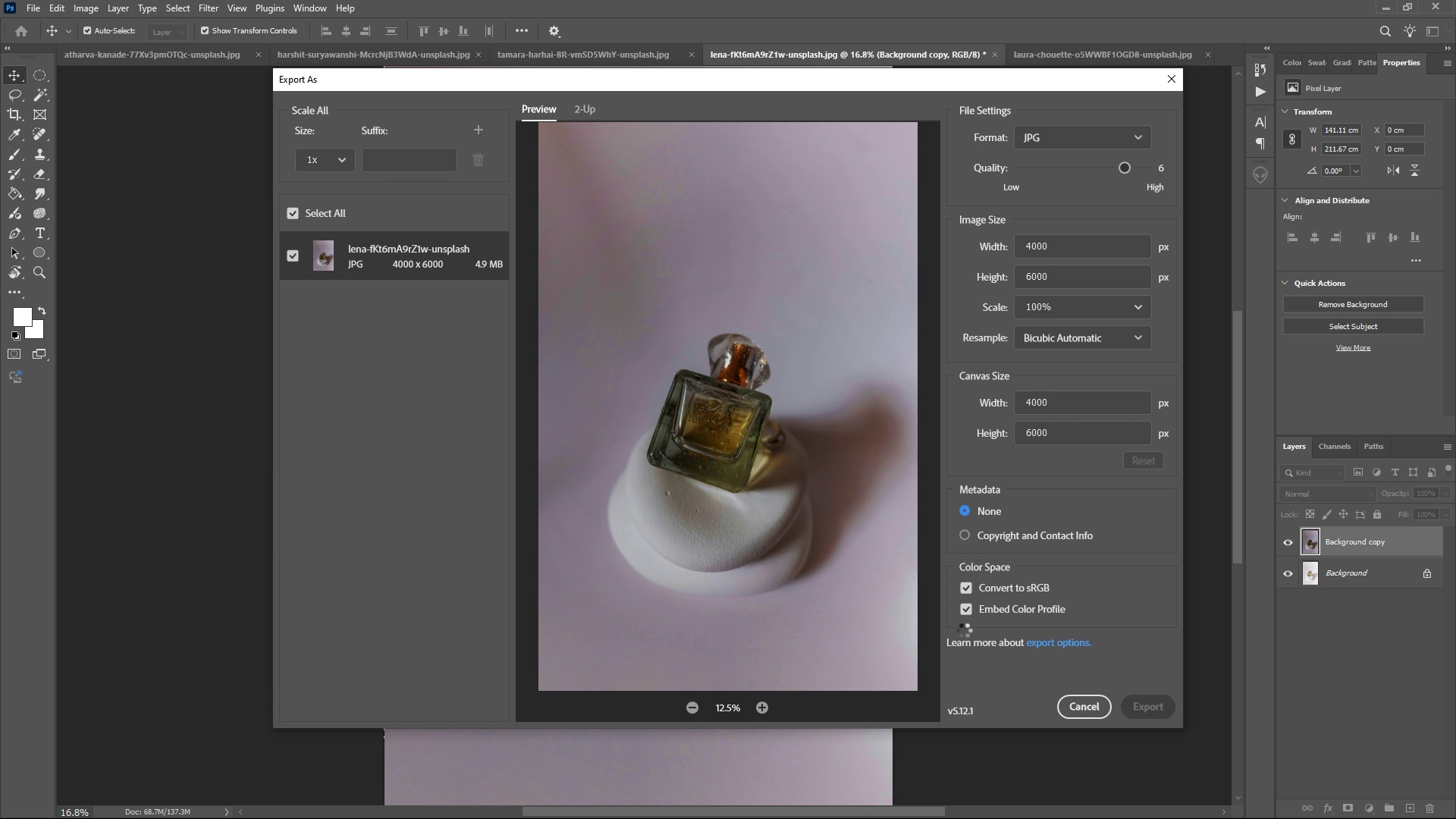 
left_click([31, 18])
 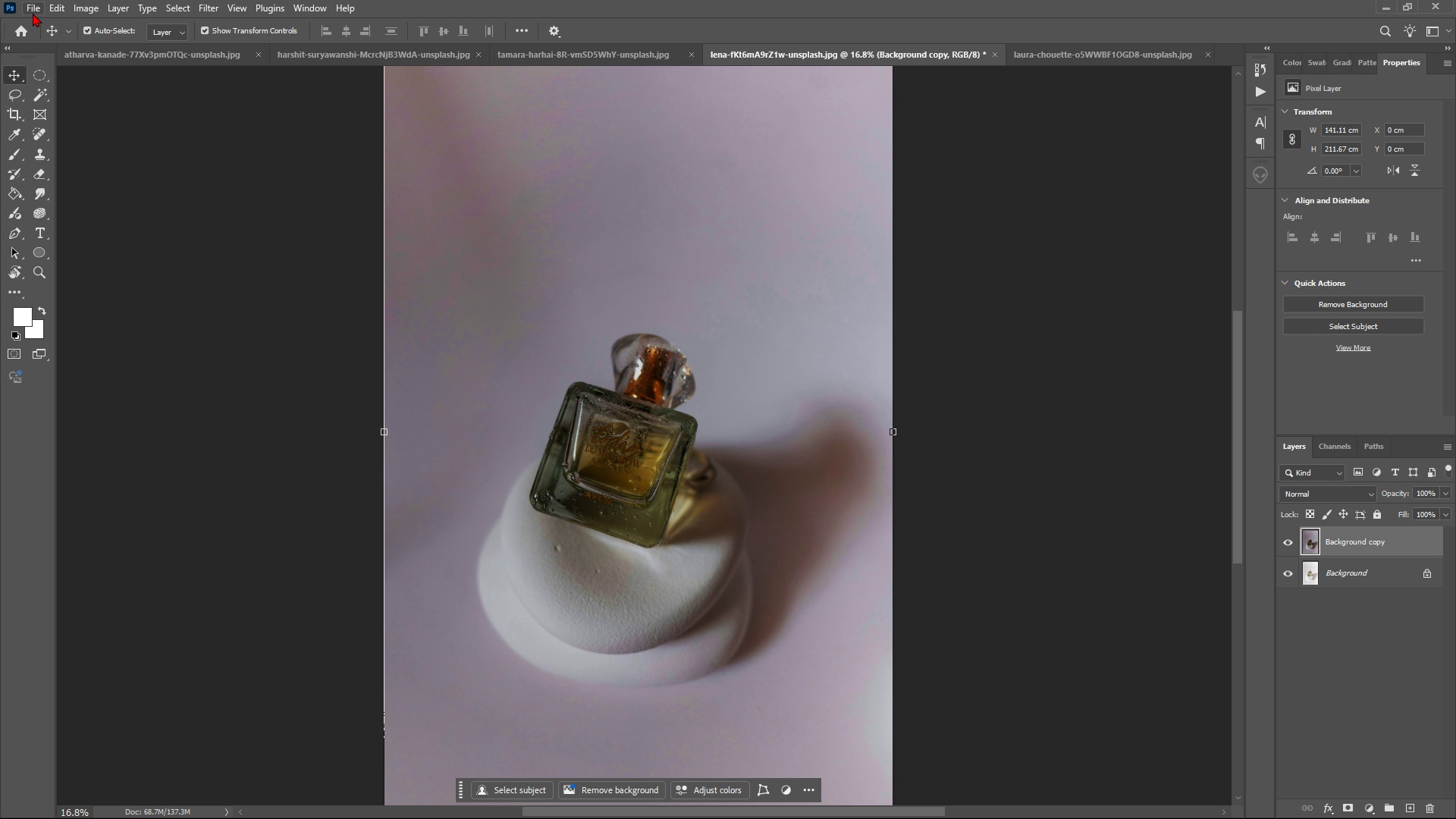 
left_click([33, 13])
 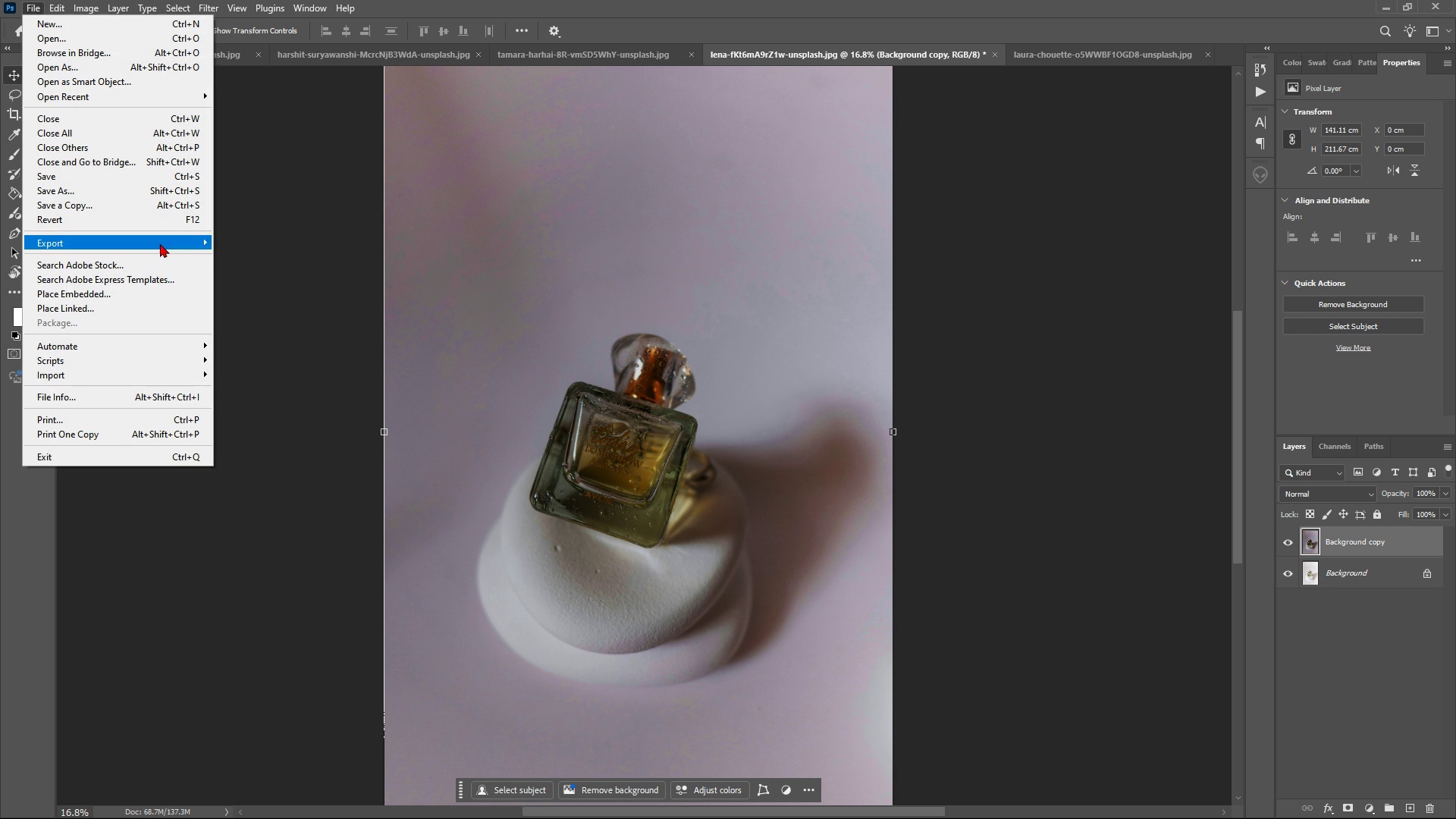 
left_click([160, 243])
 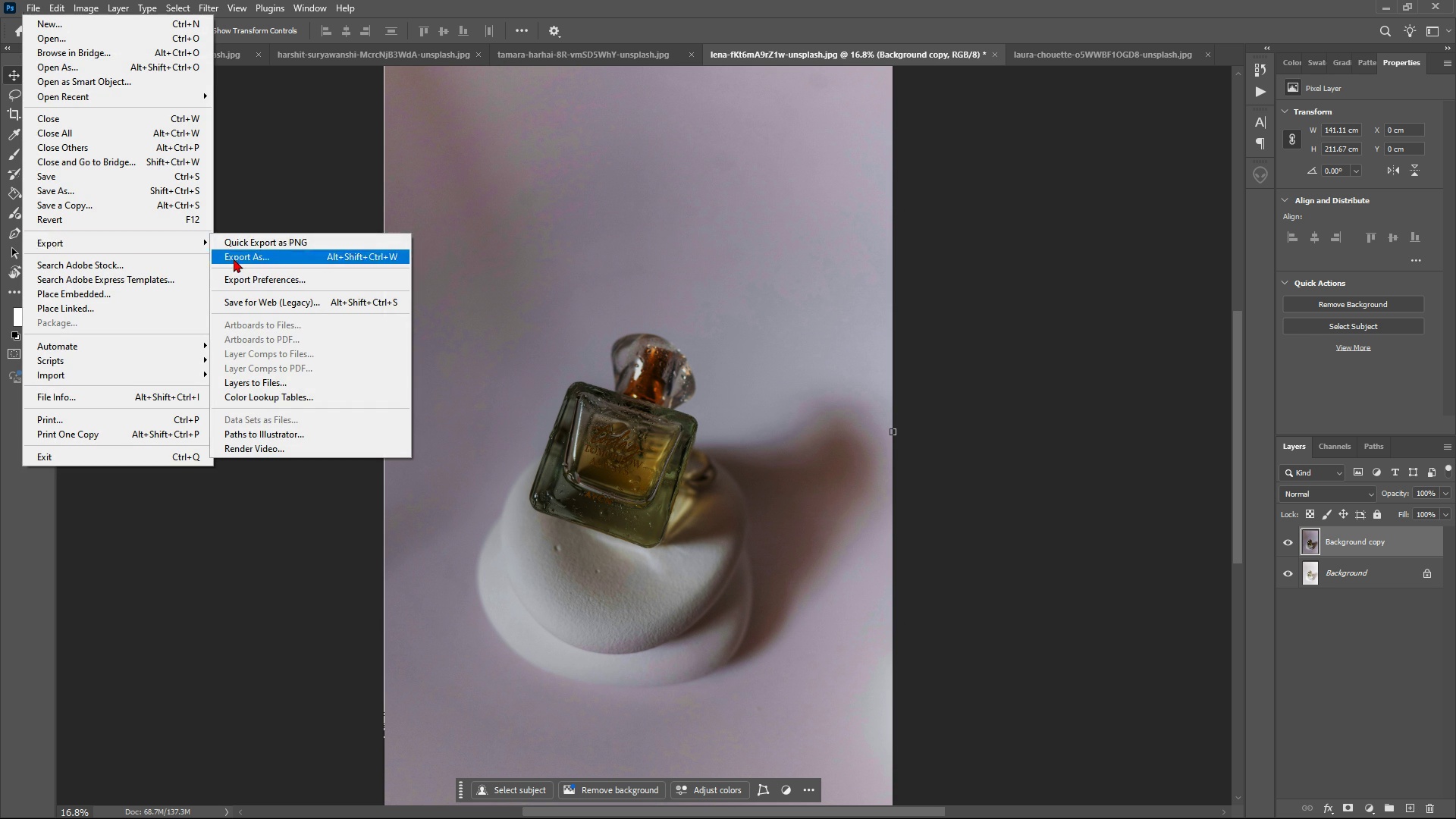 
left_click([234, 259])
 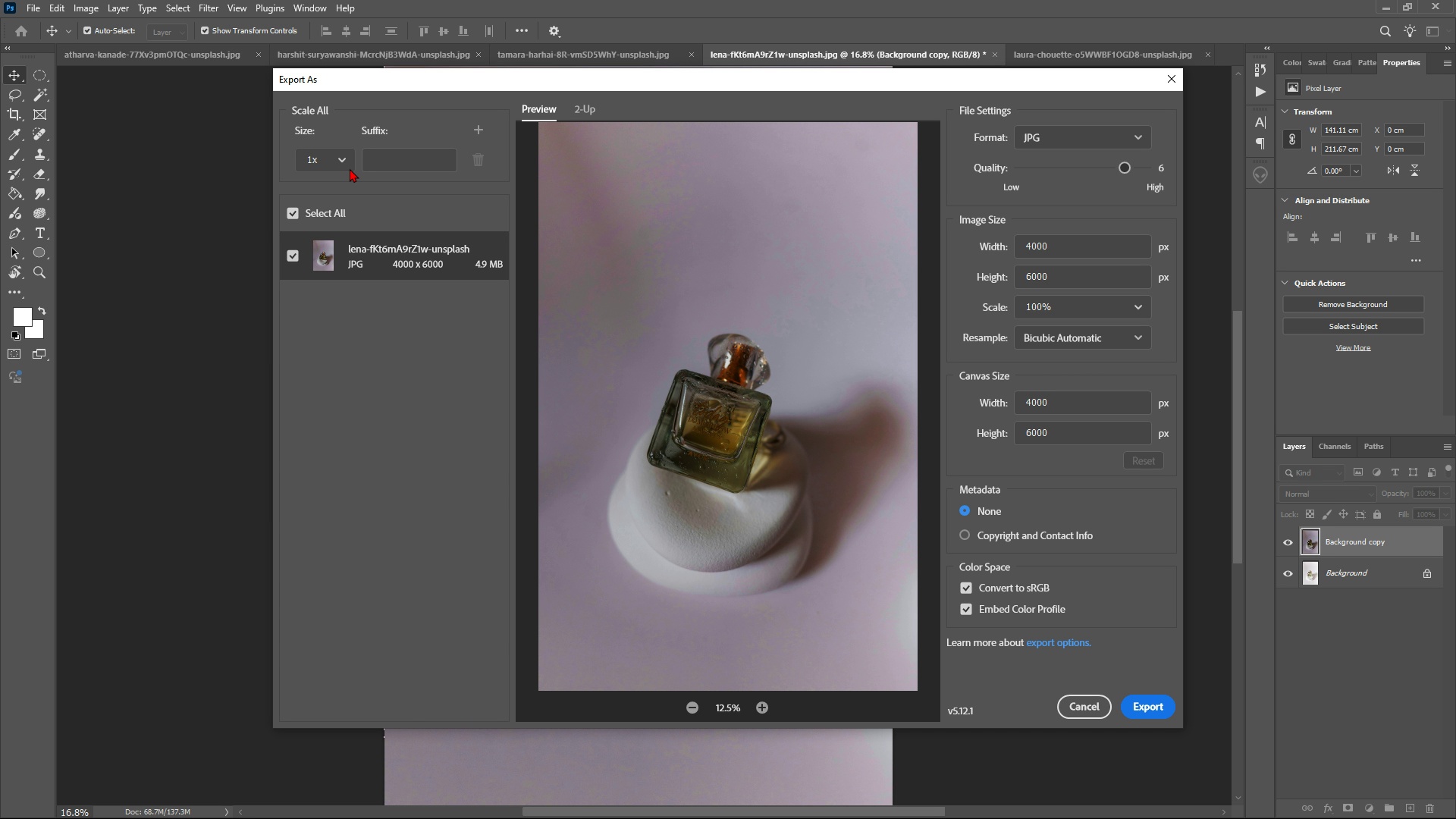 
wait(103.08)
 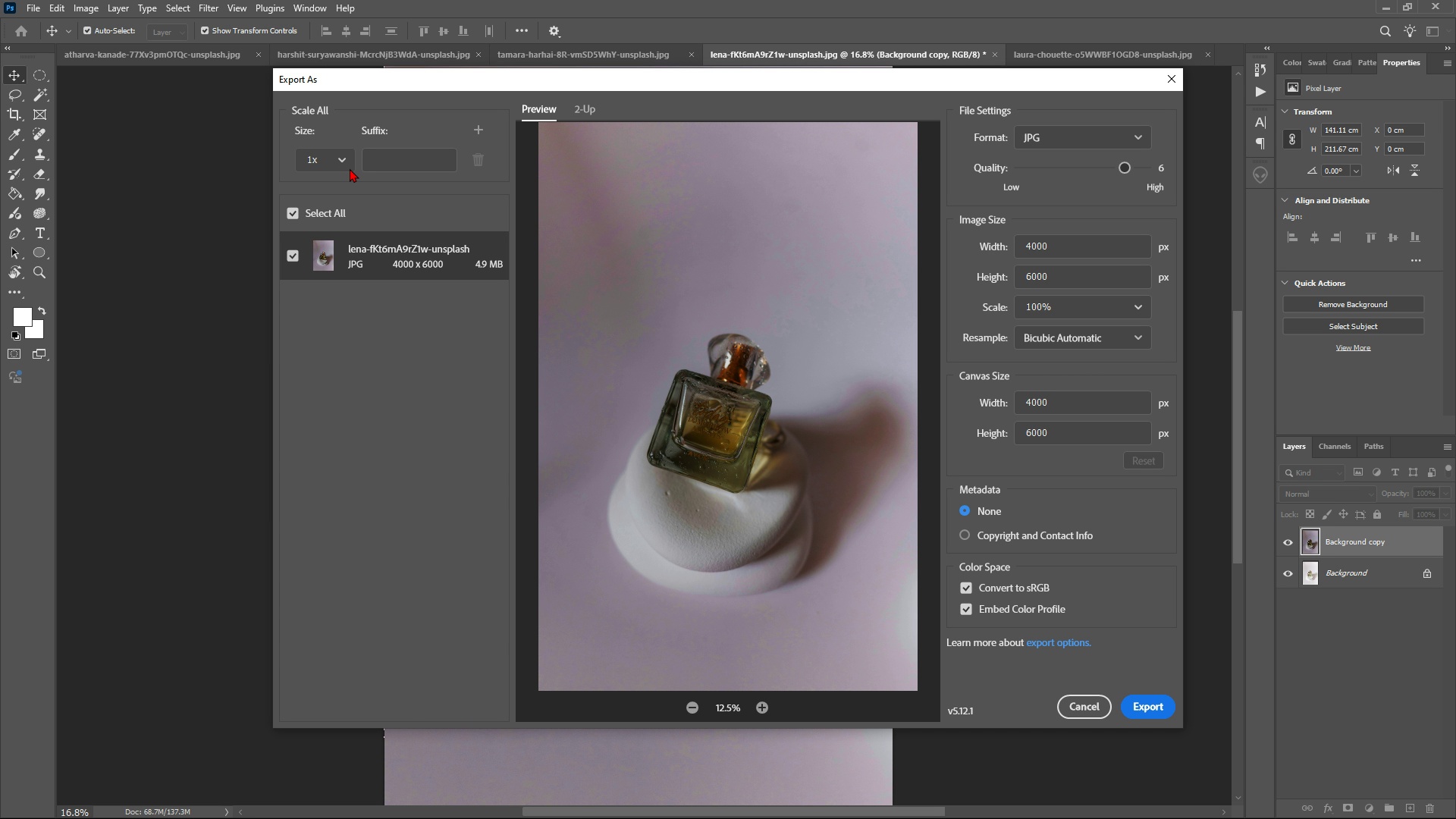 
left_click([347, 165])
 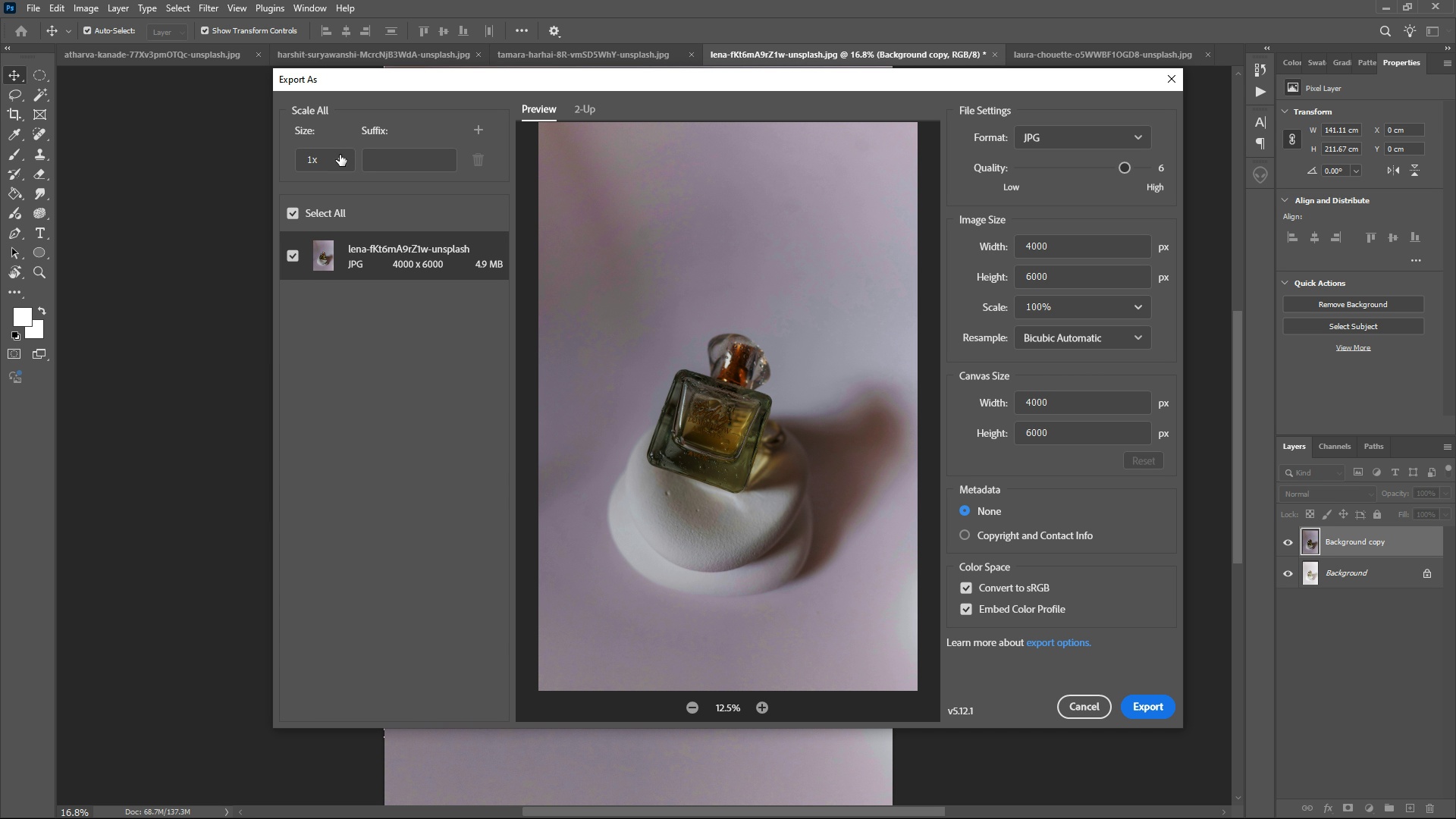 
double_click([340, 155])
 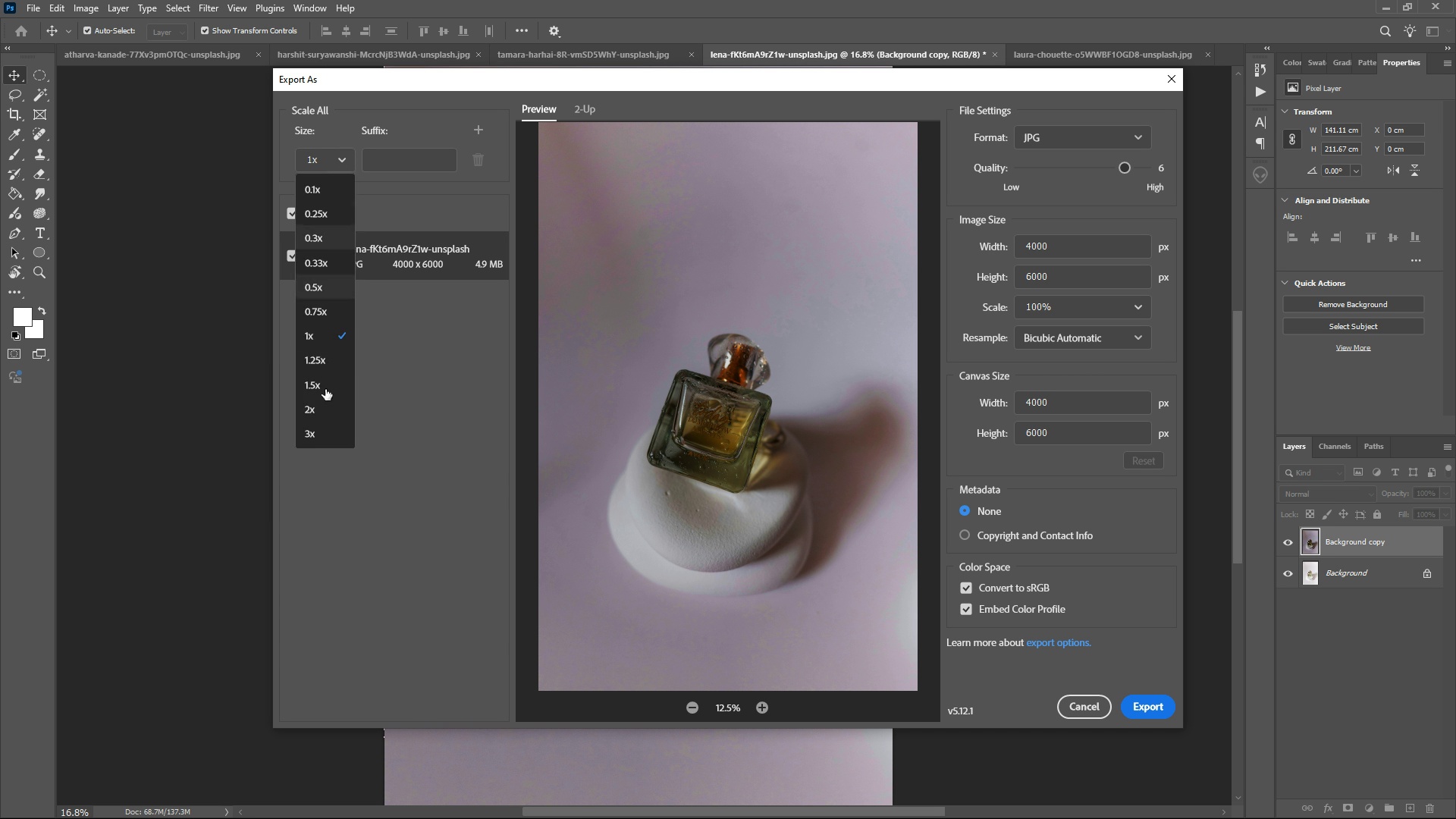 
left_click([332, 414])
 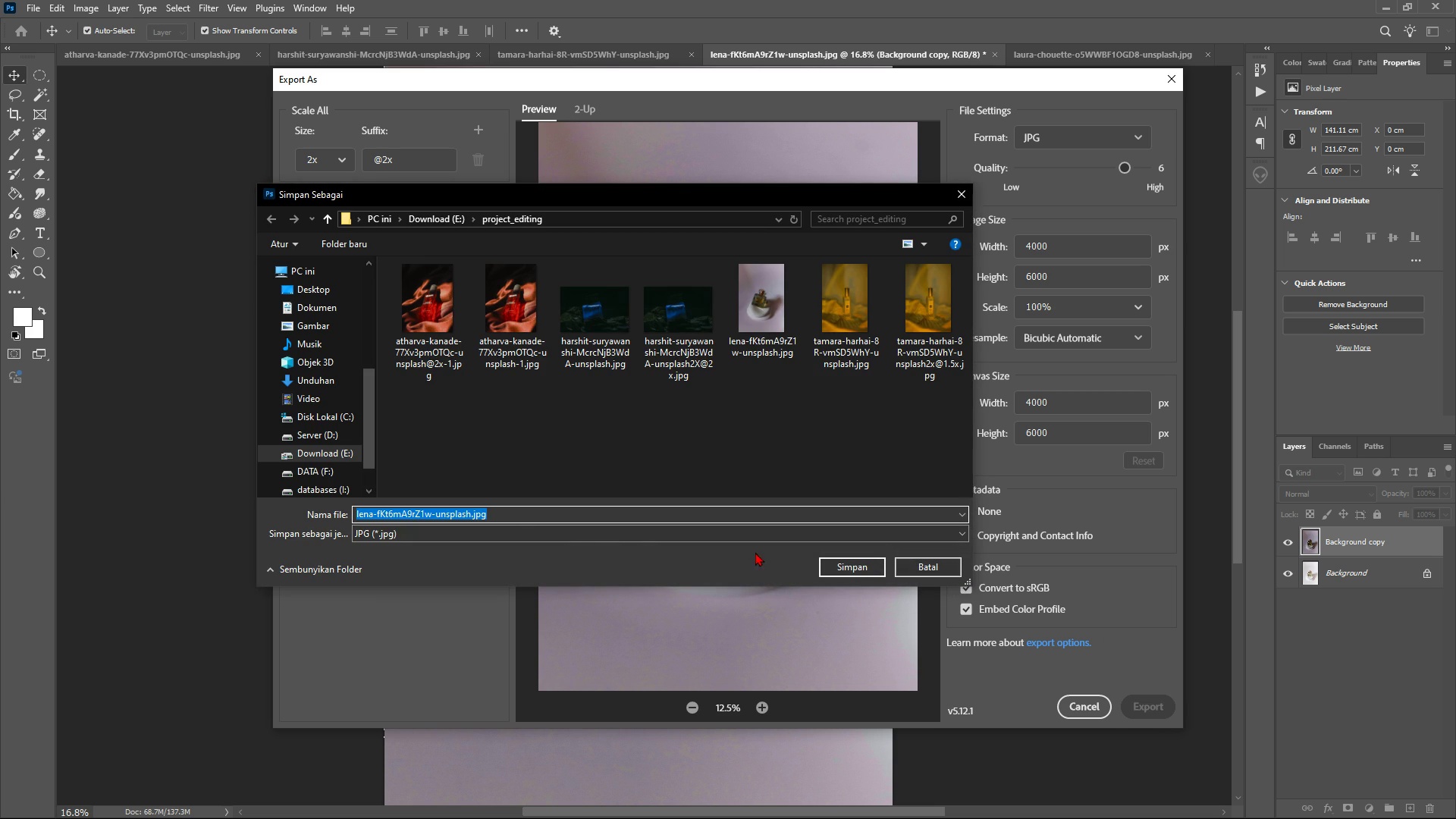 
wait(5.41)
 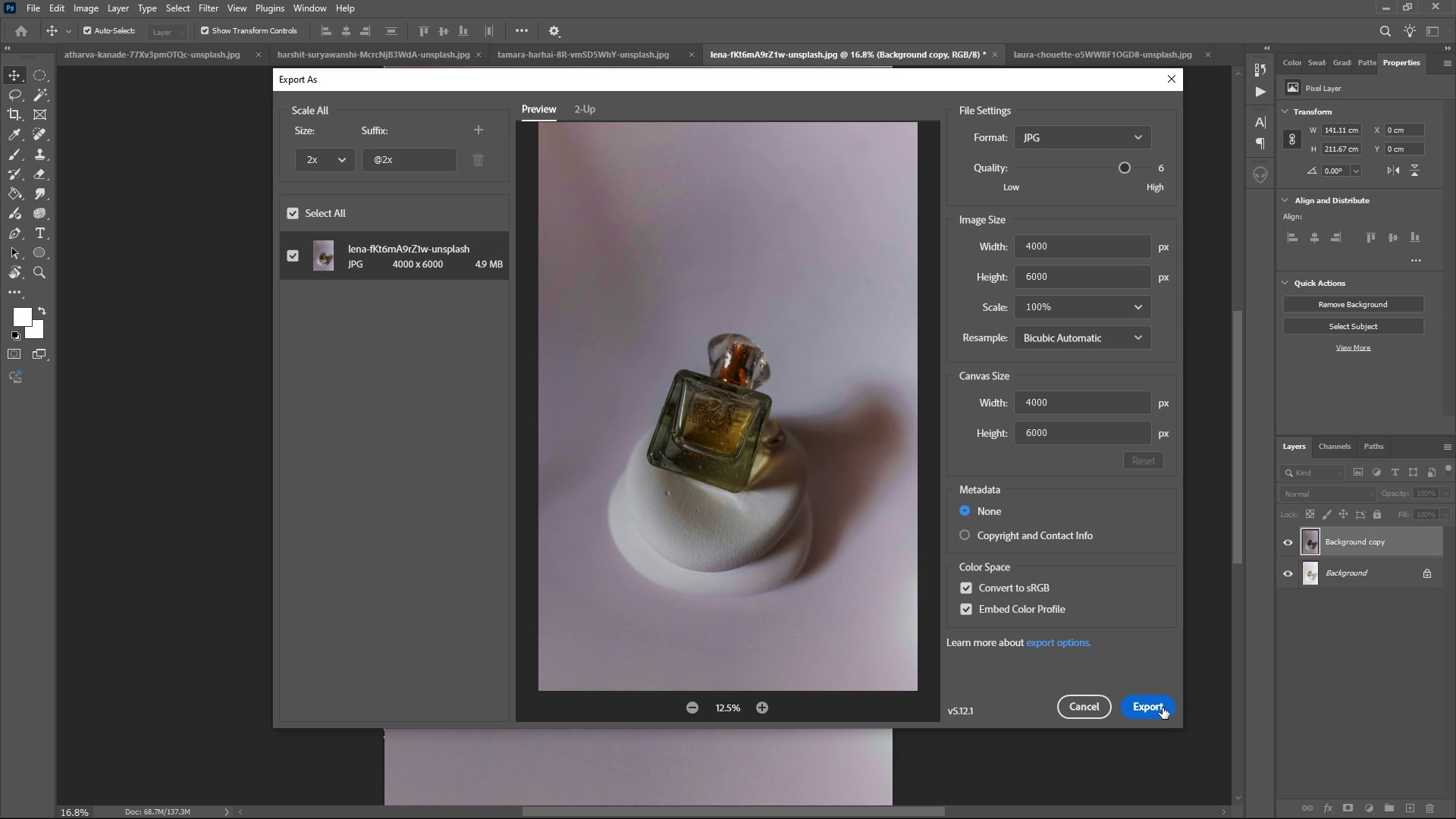 
left_click([471, 516])
 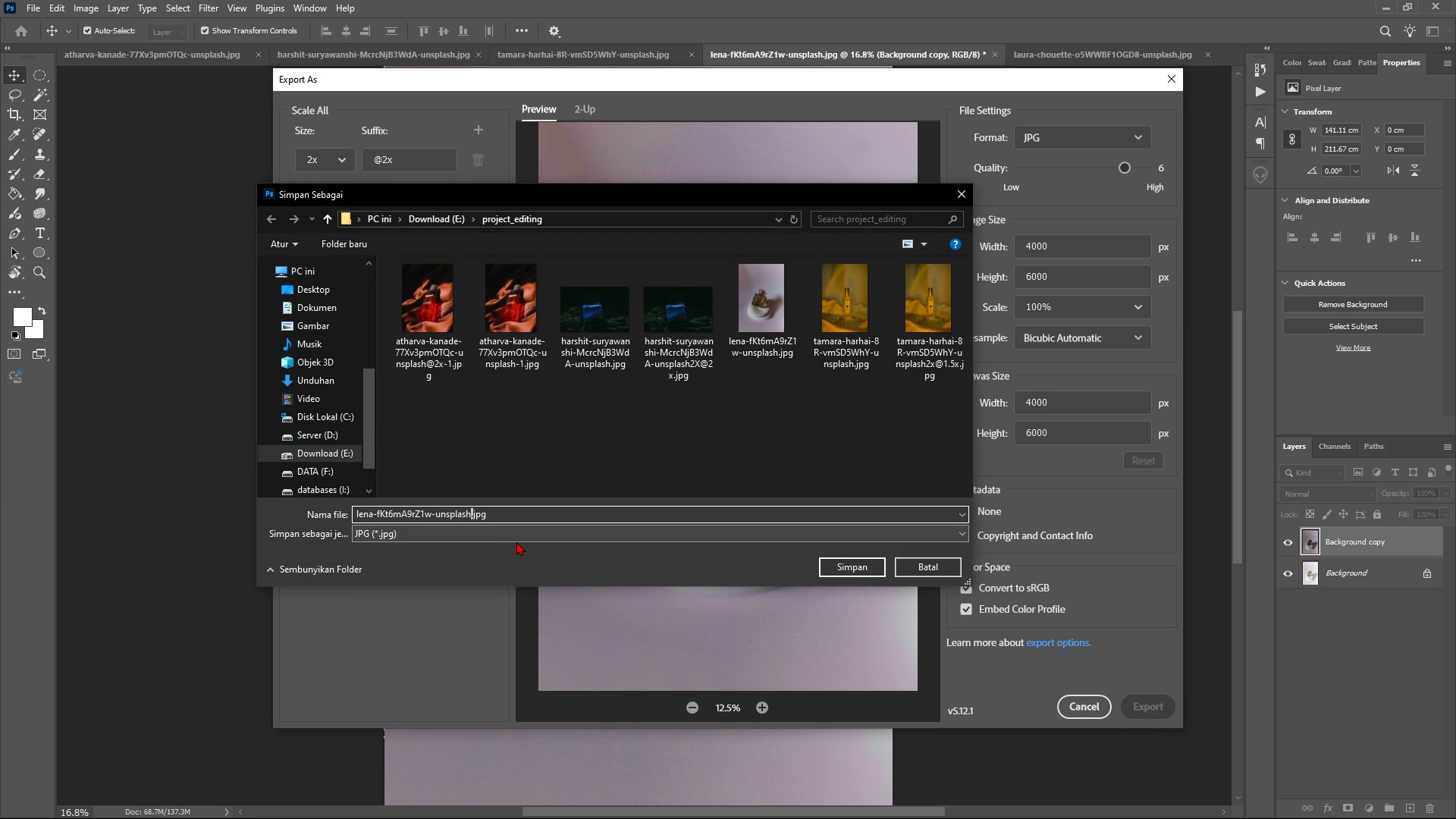 
key(ArrowLeft)
 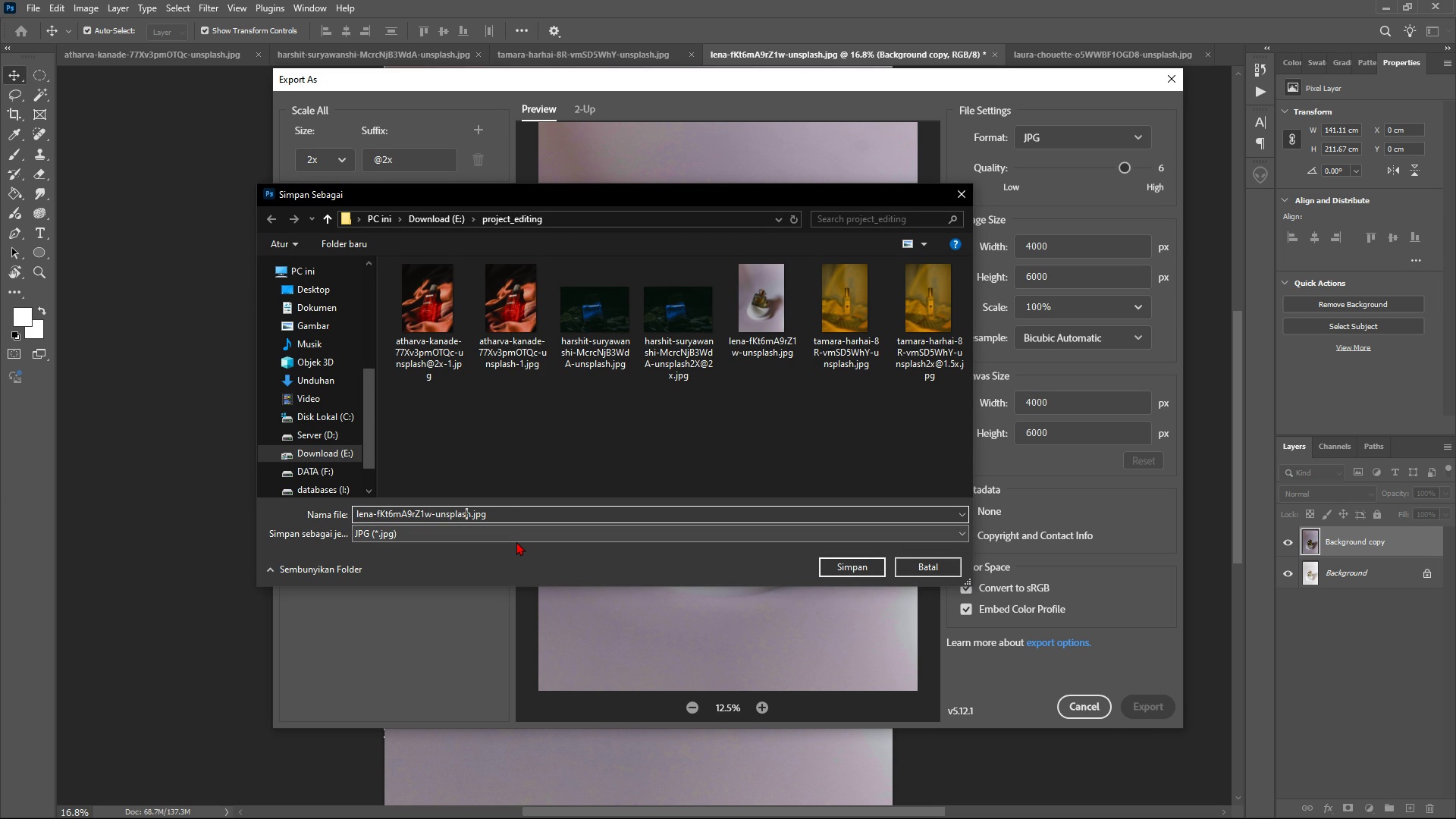 
key(ArrowRight)
 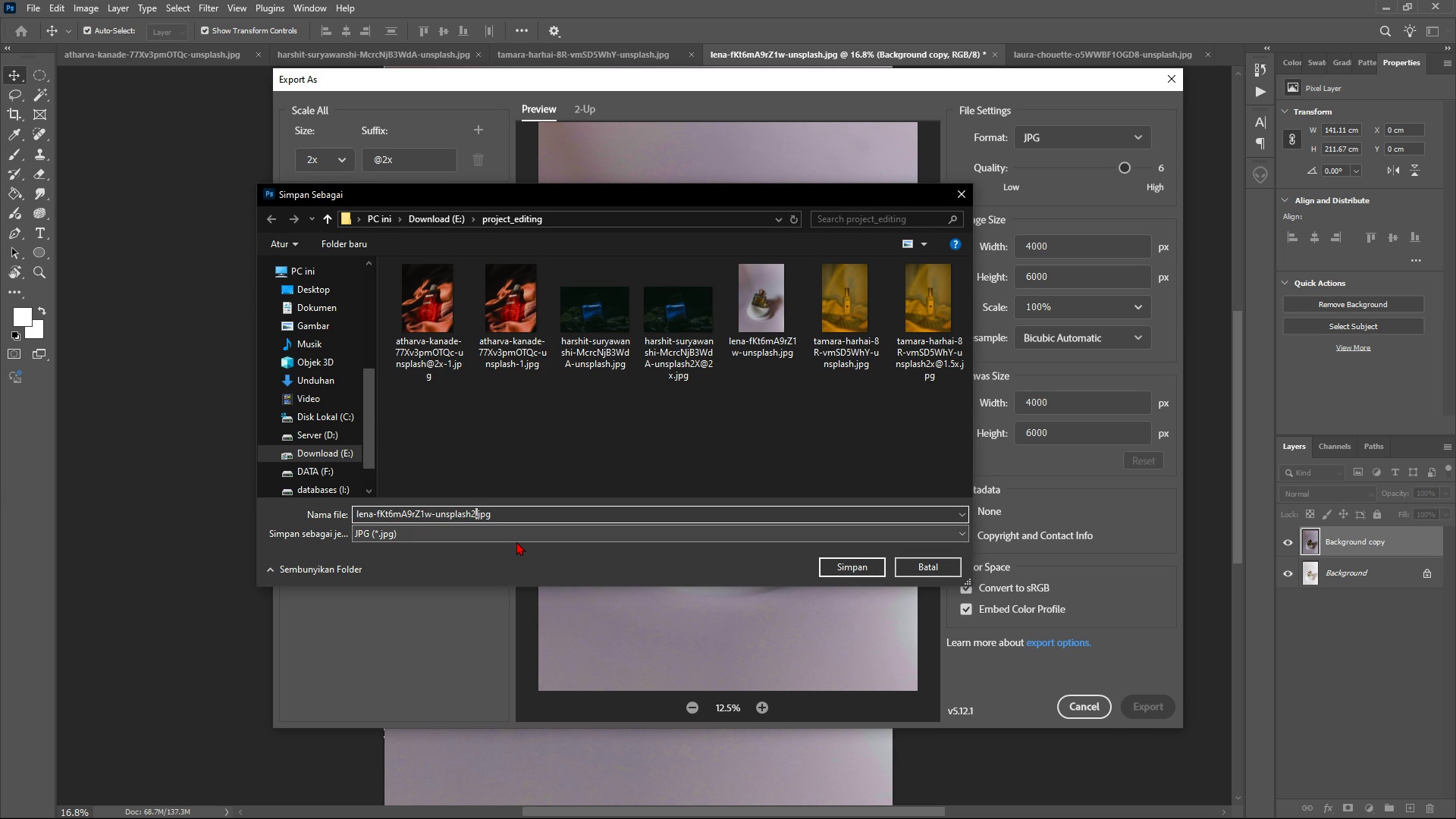 
type(2x)
 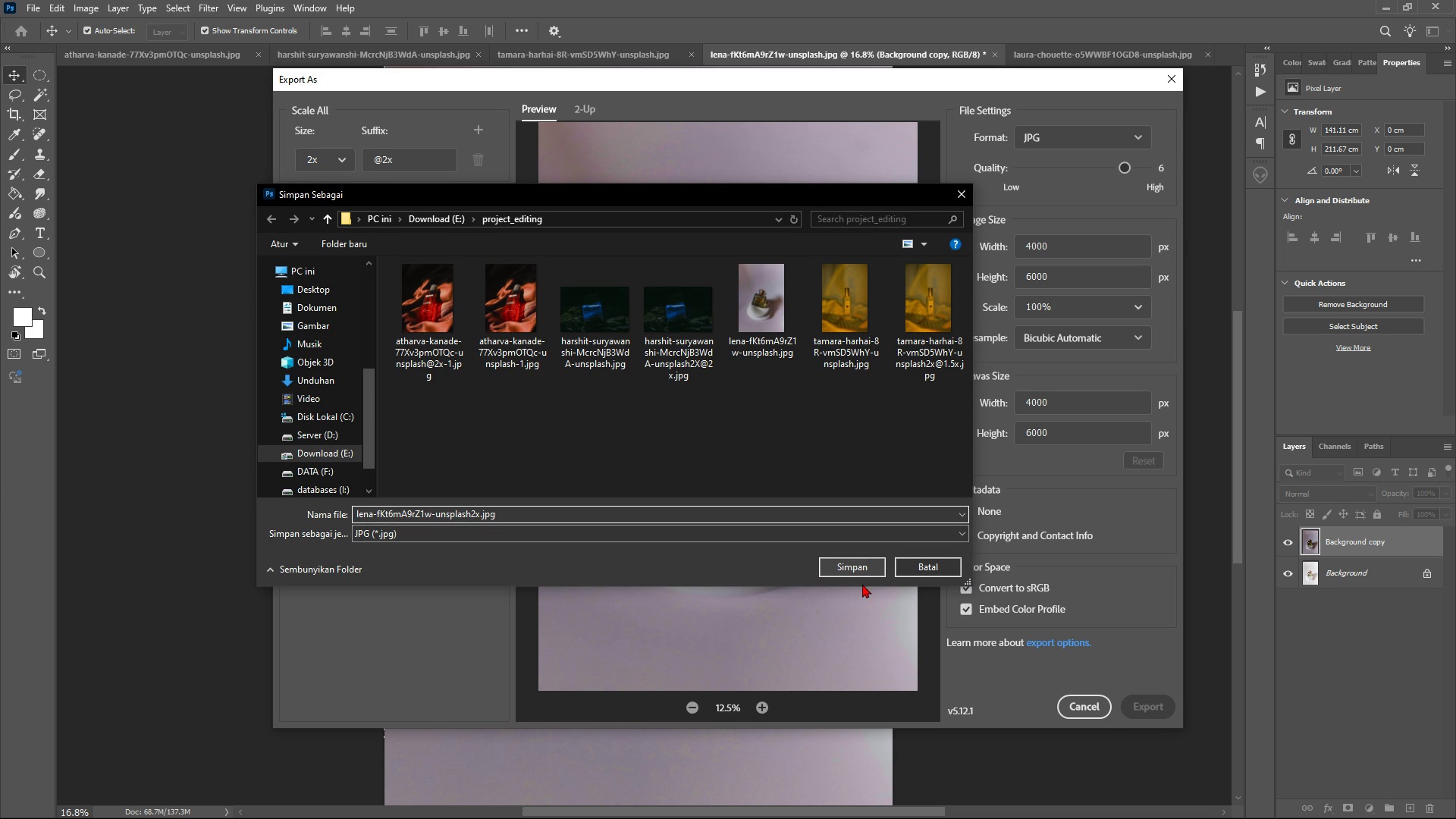 
left_click([848, 567])
 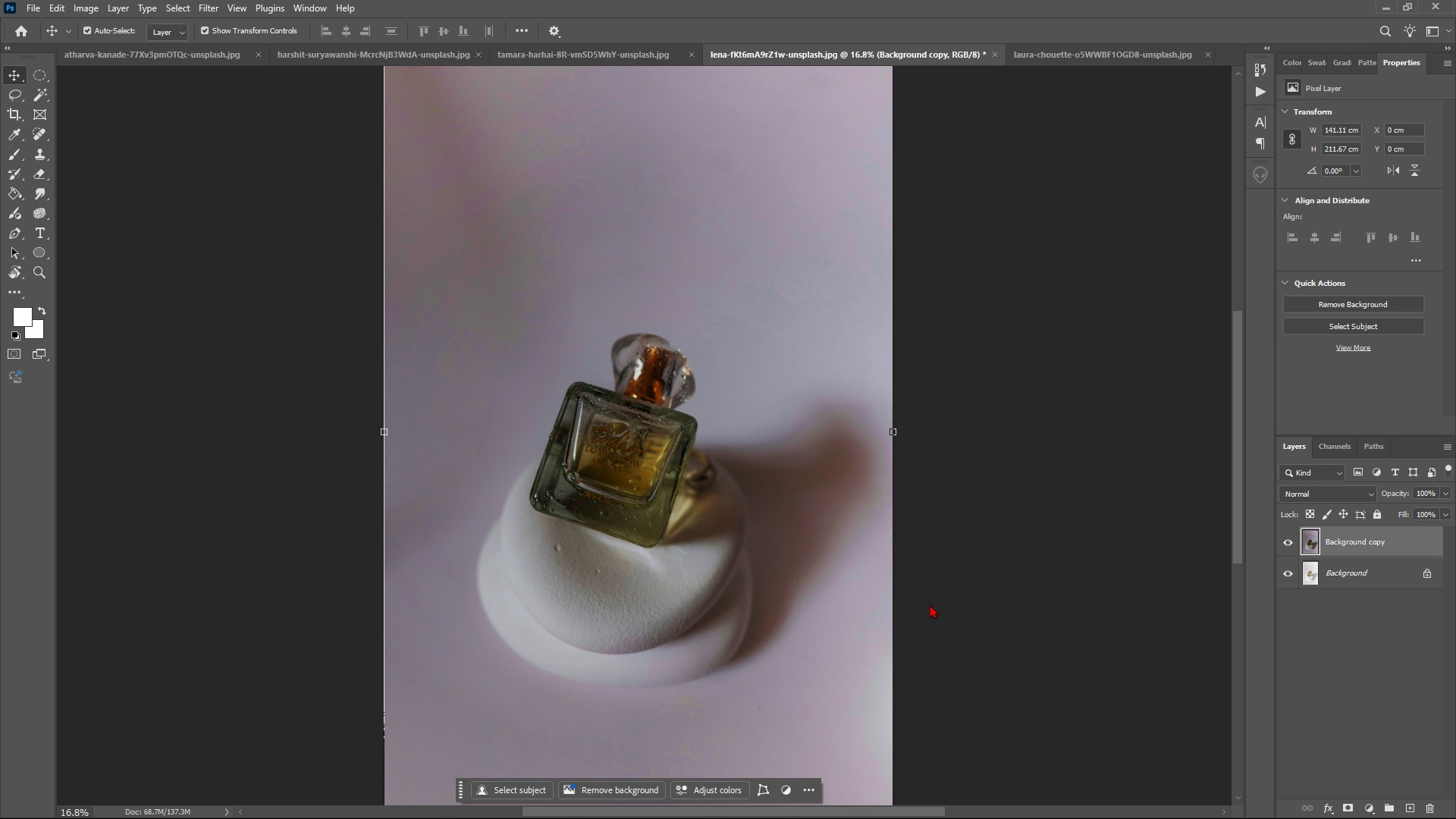 
wait(32.78)
 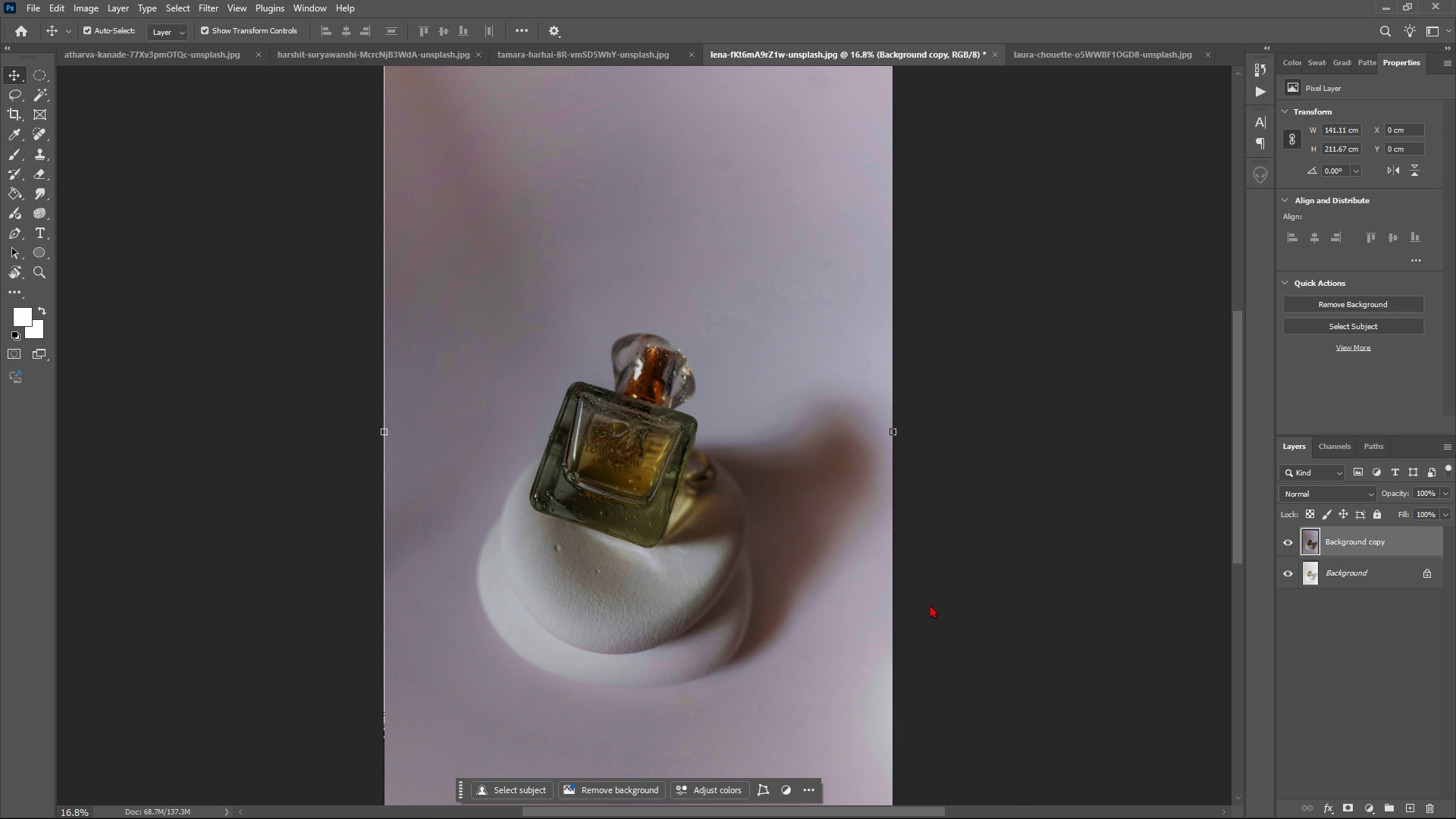 
left_click([1040, 55])
 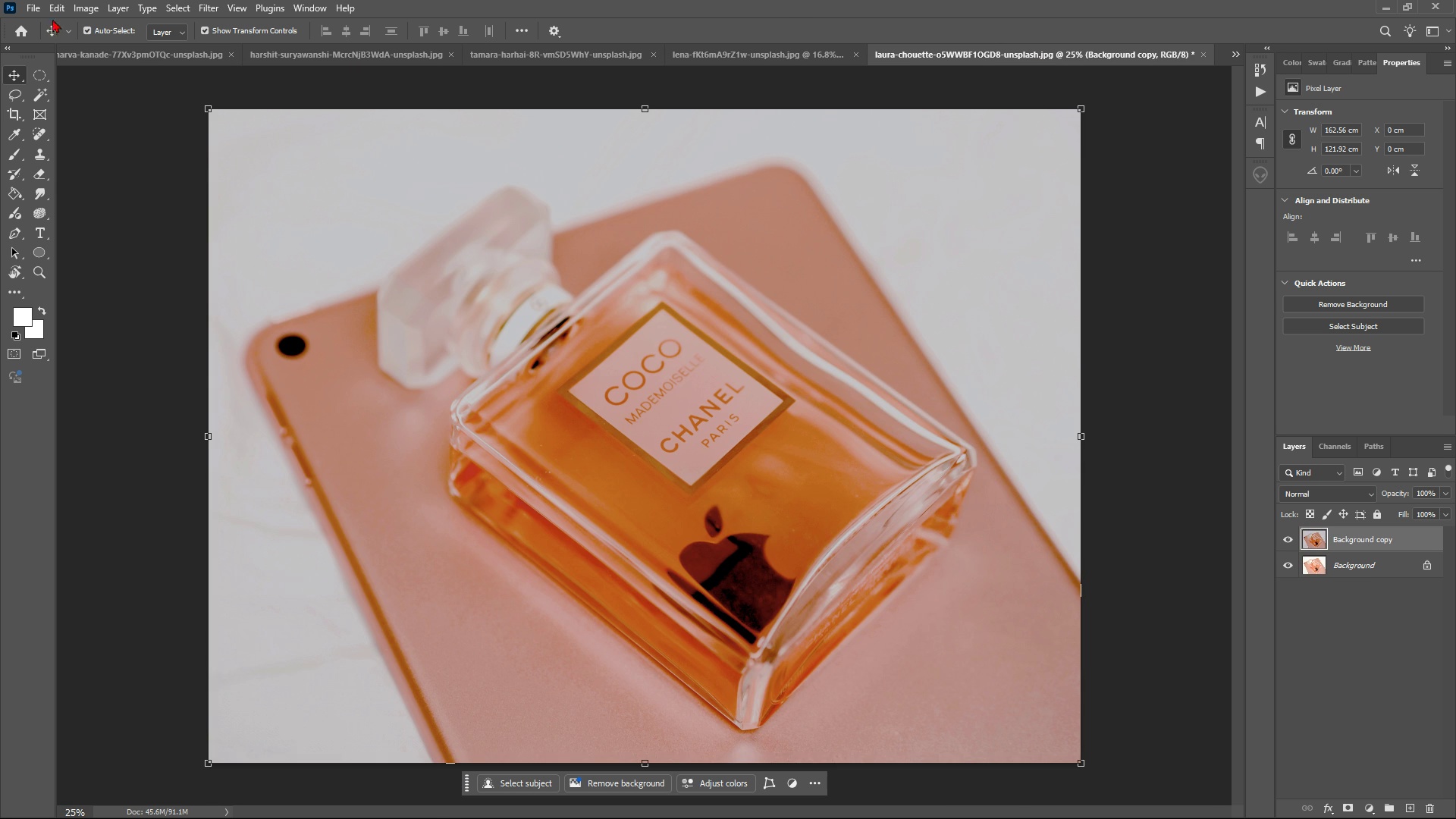 
wait(10.42)
 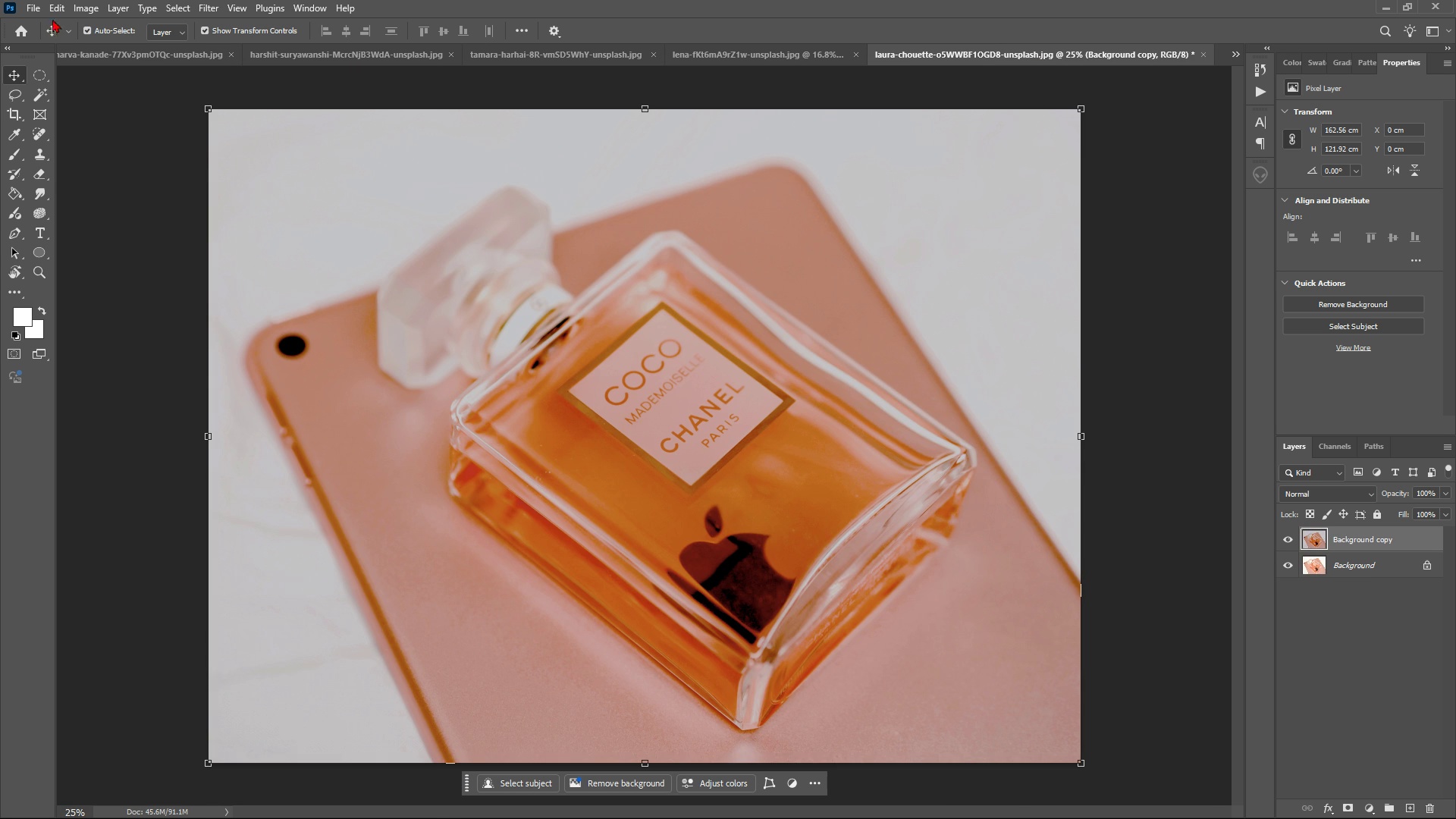 
left_click([174, 236])
 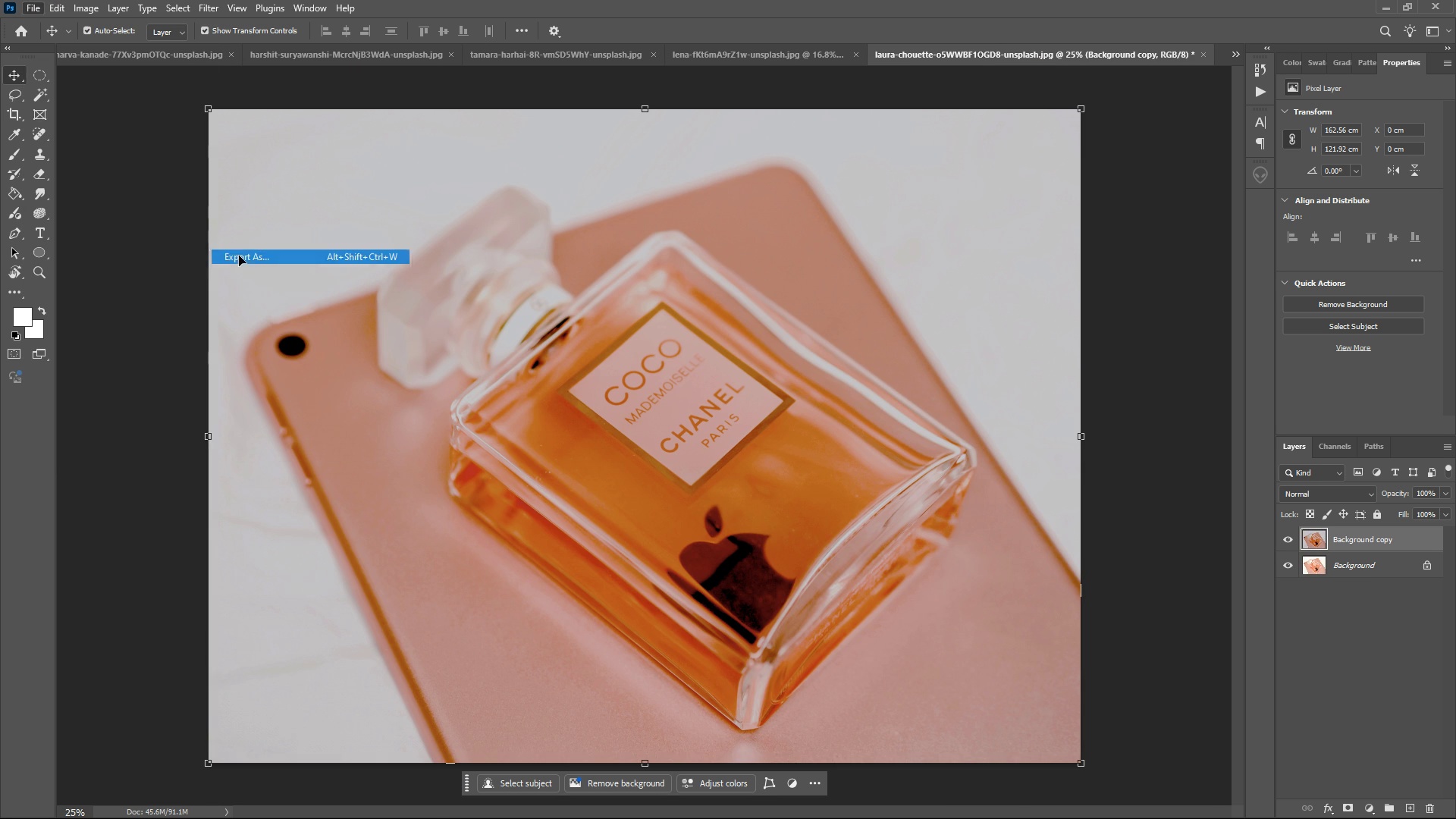 
left_click([239, 256])
 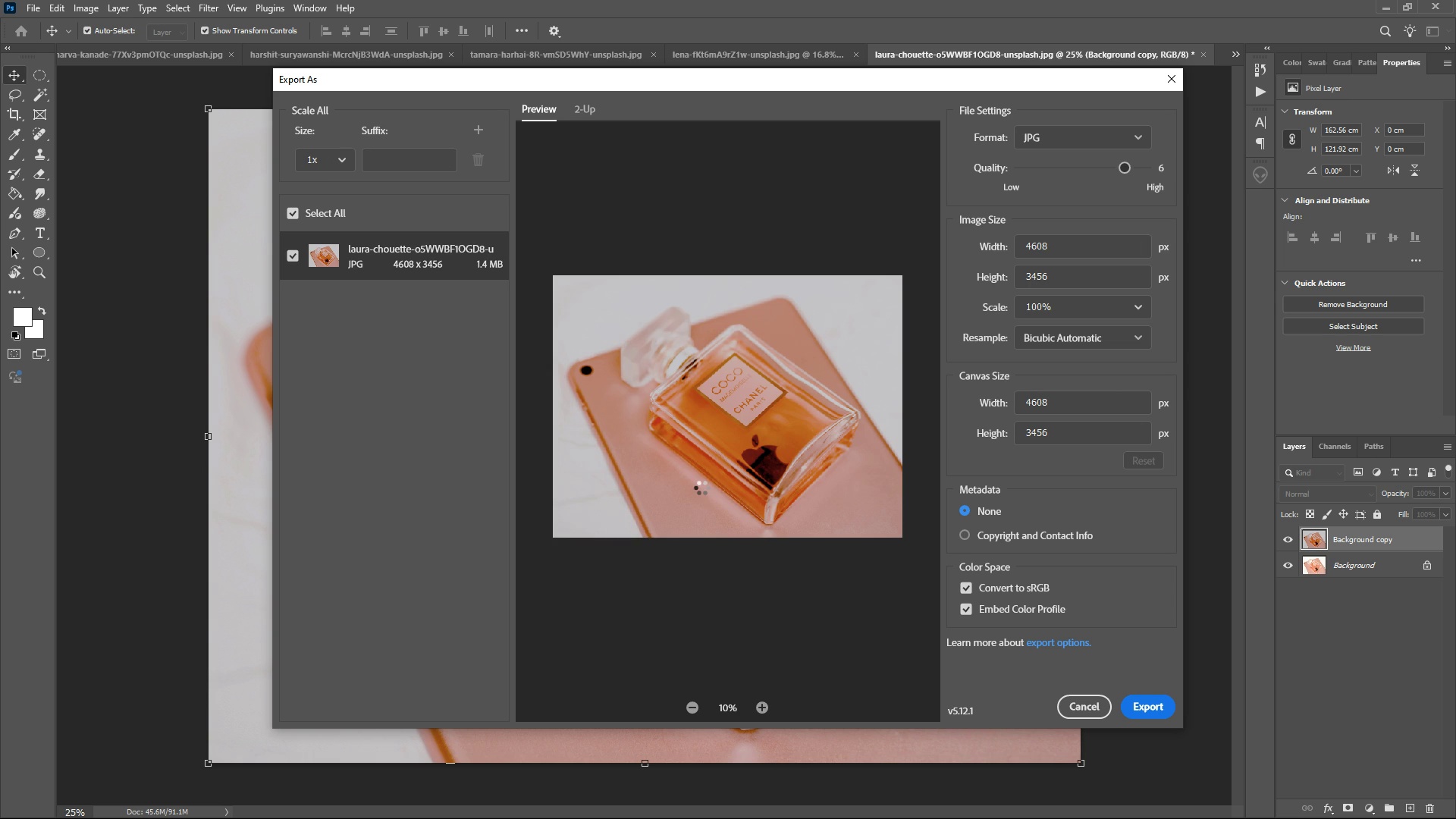 
wait(22.48)
 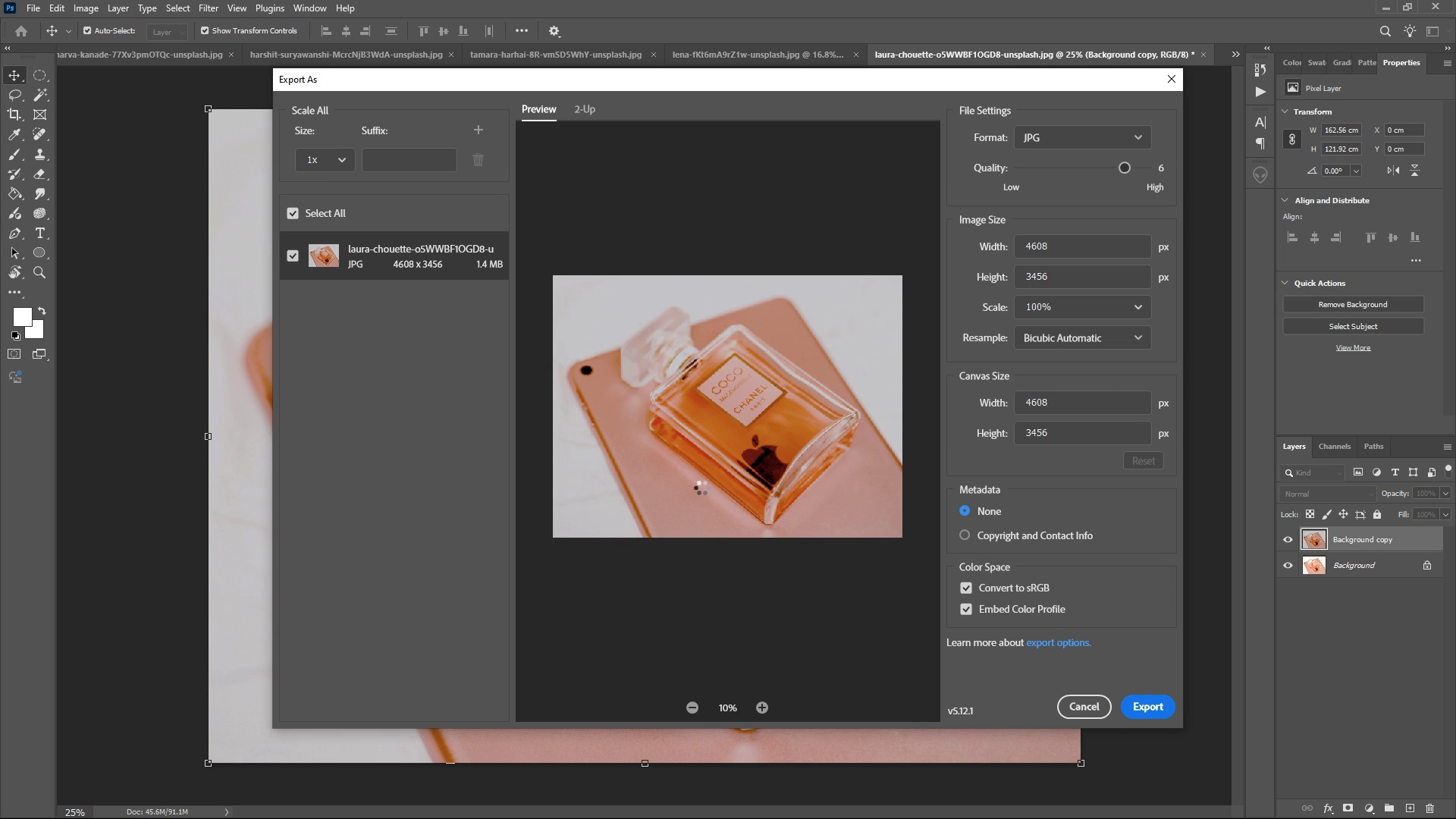 
left_click([1147, 708])
 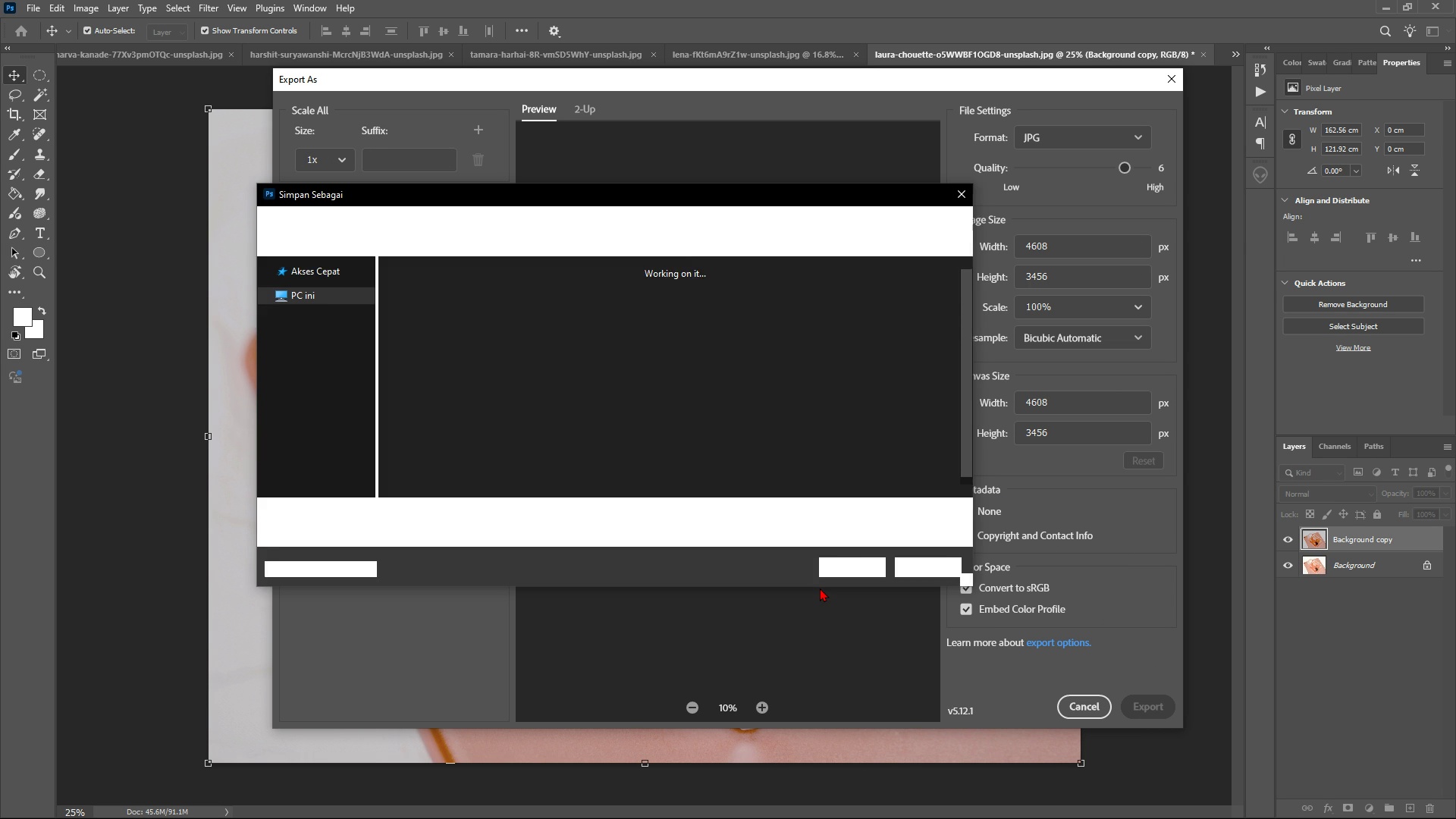 
wait(23.35)
 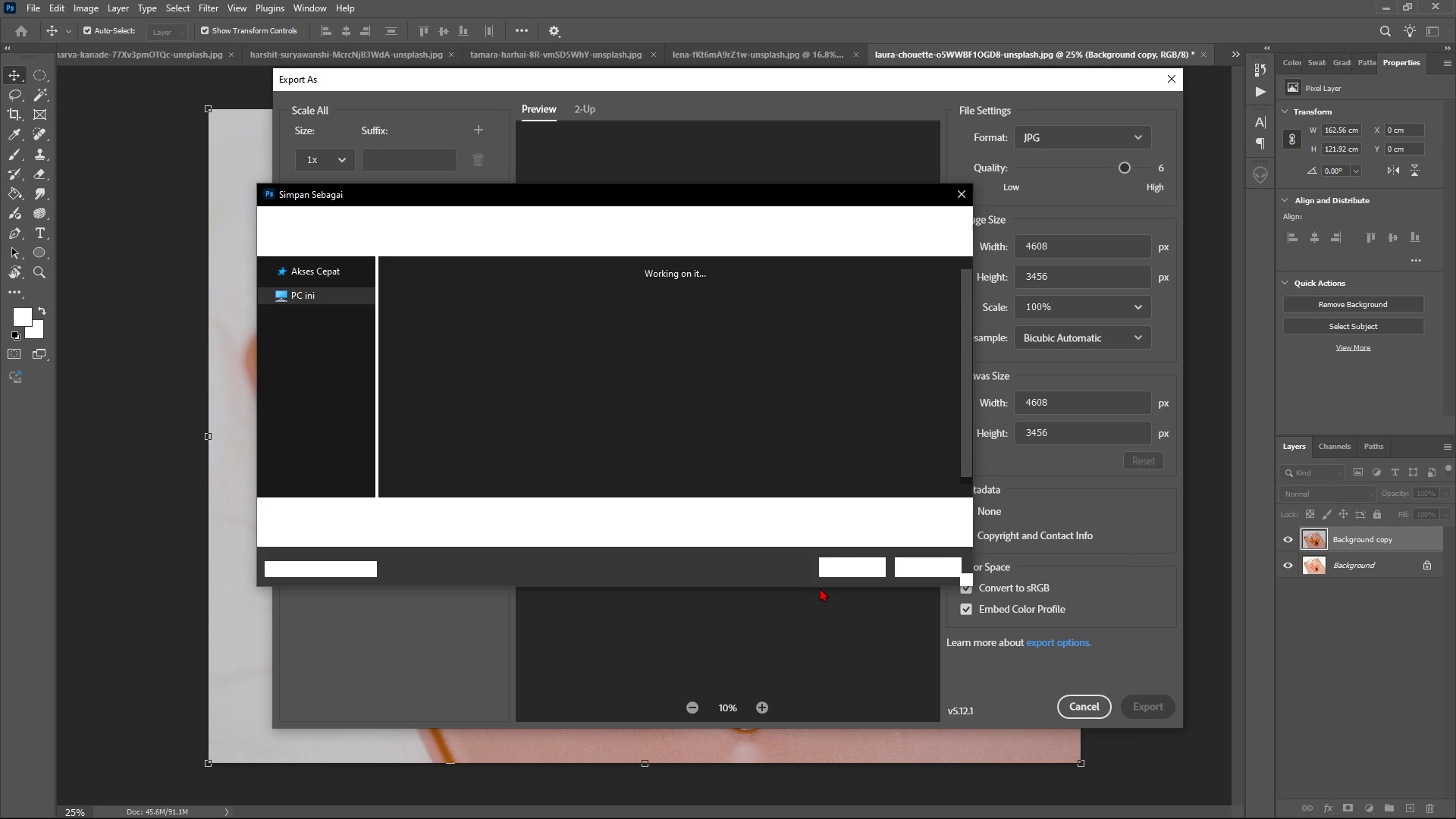 
left_click([841, 573])
 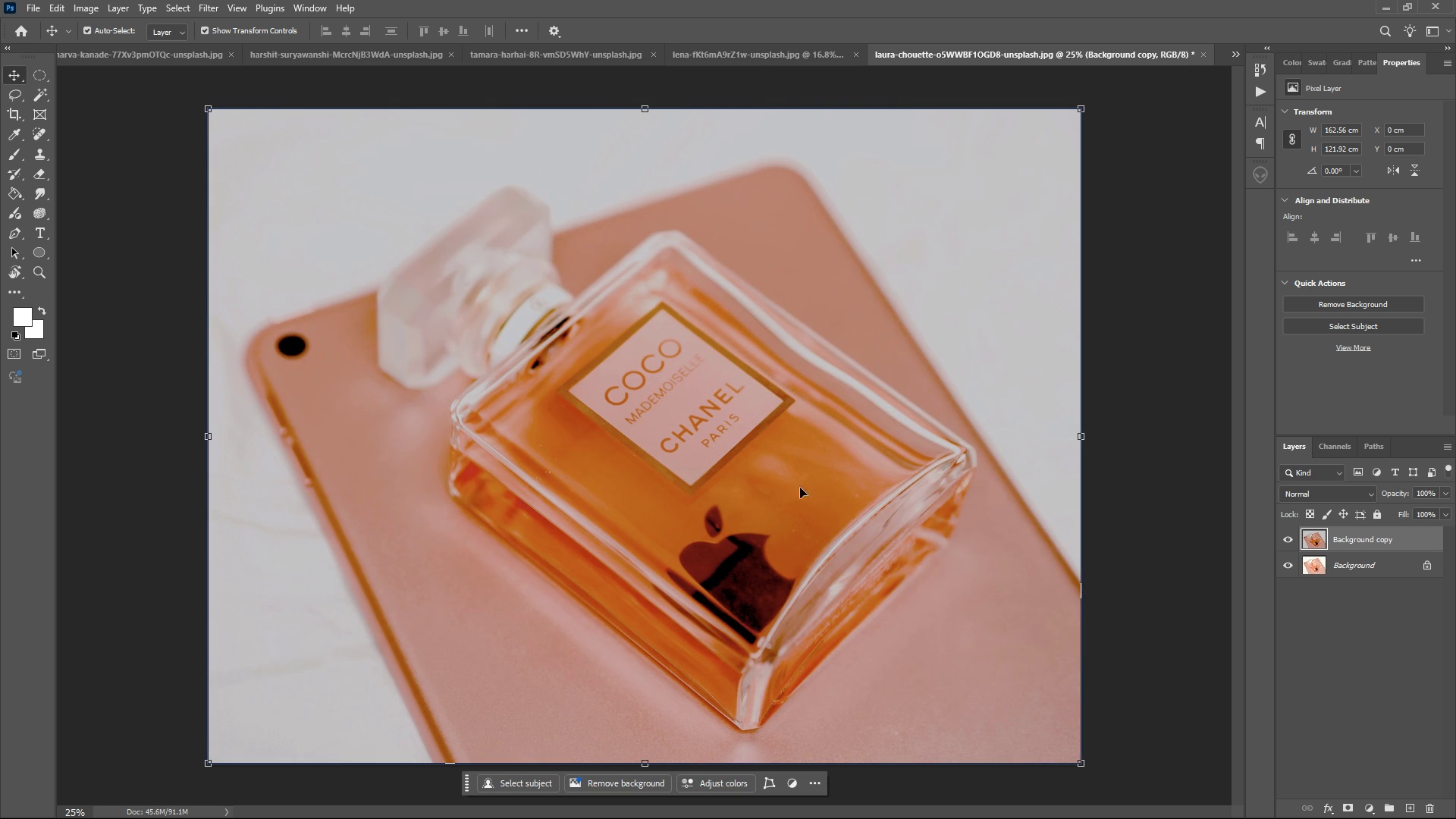 
wait(6.47)
 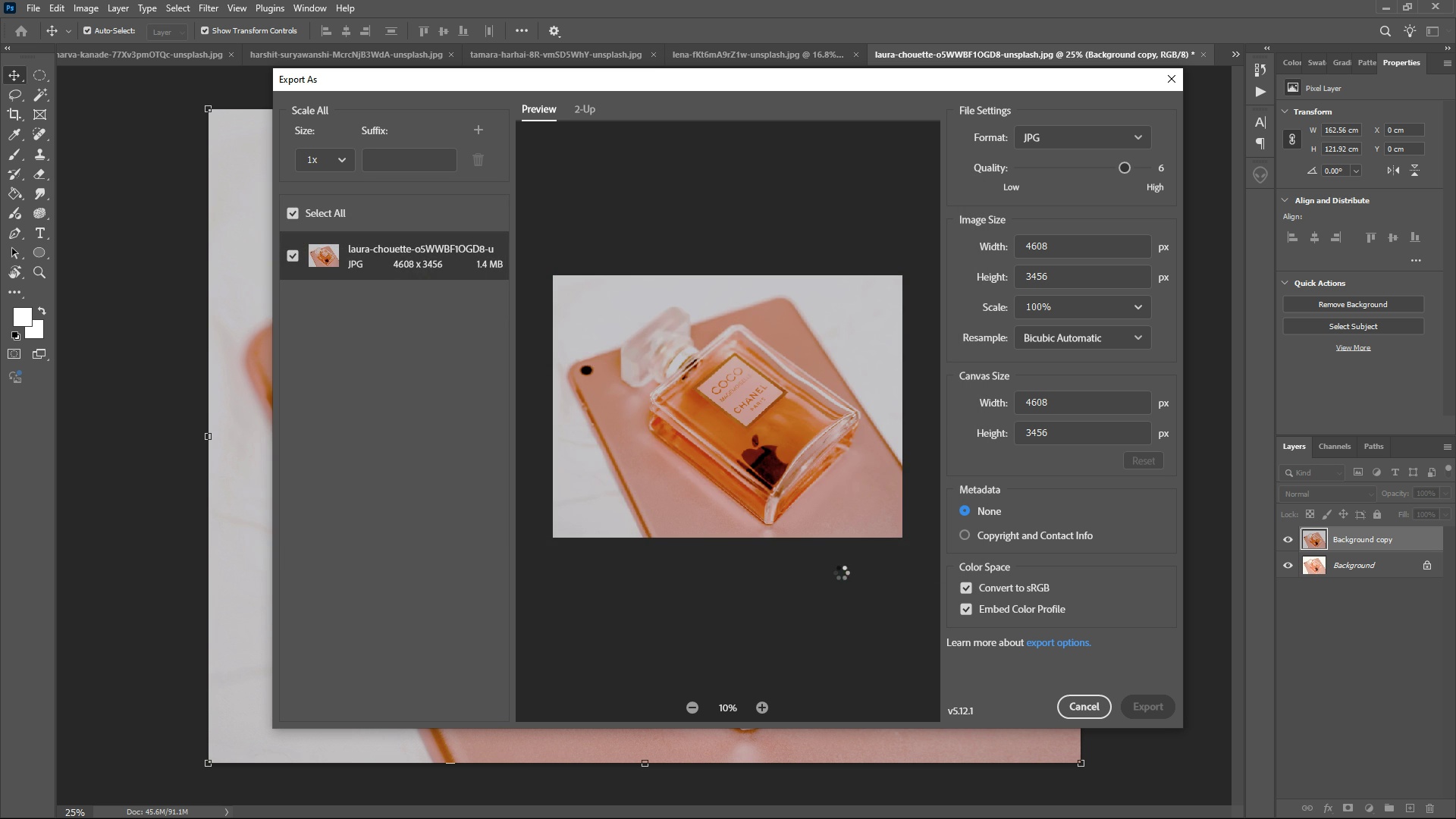 
left_click([39, 5])
 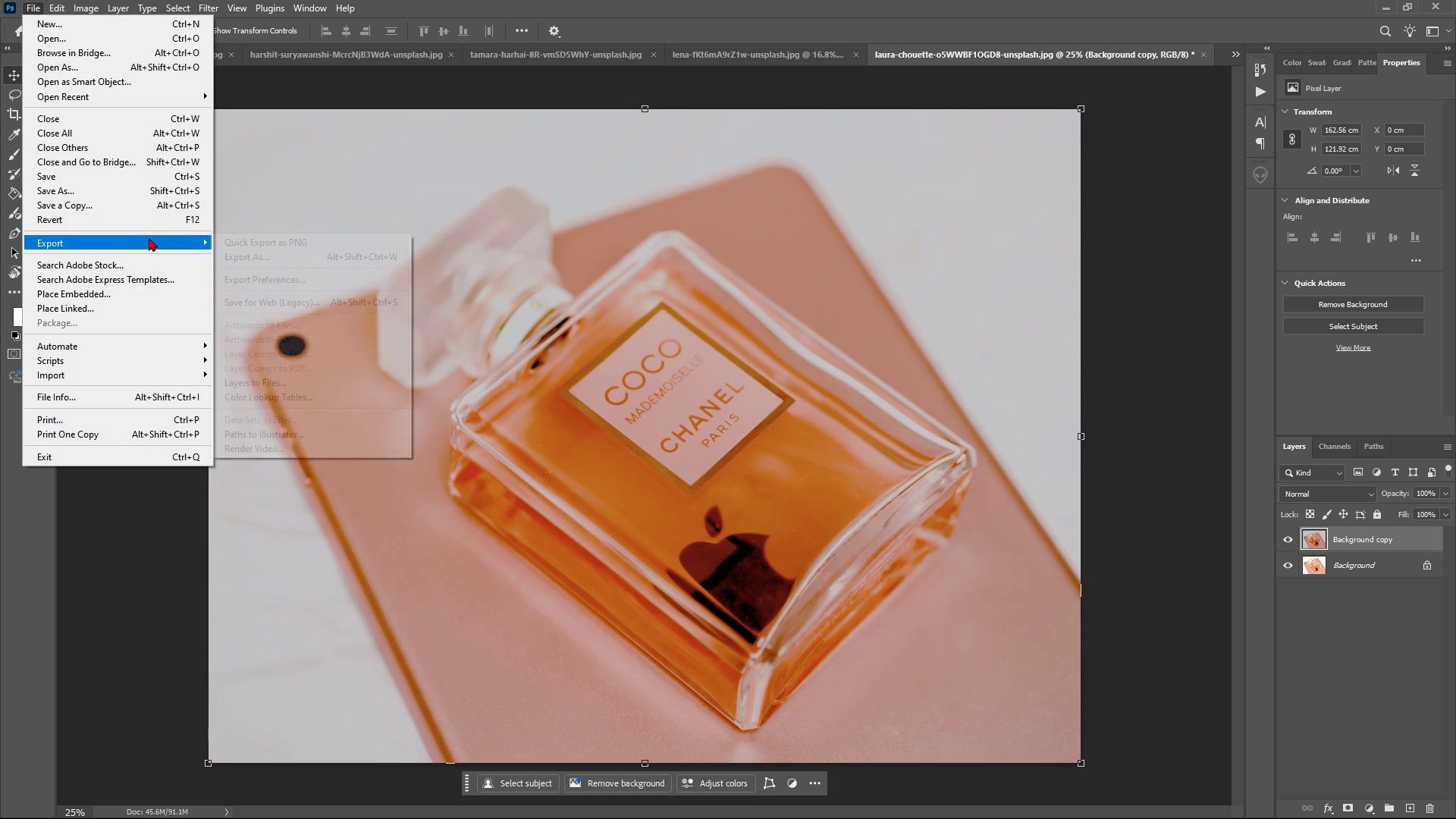 
left_click([149, 237])
 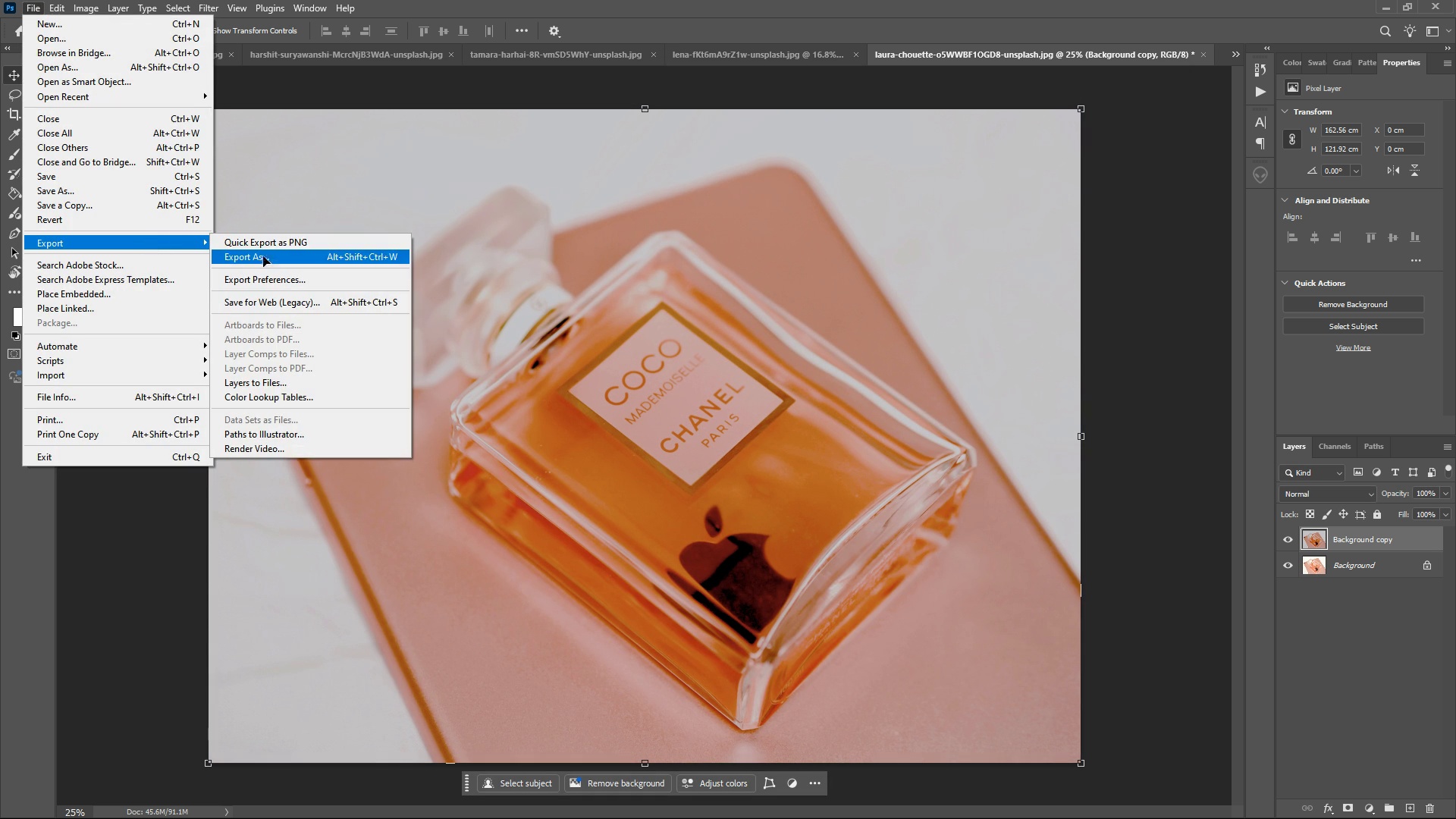 
left_click([263, 256])
 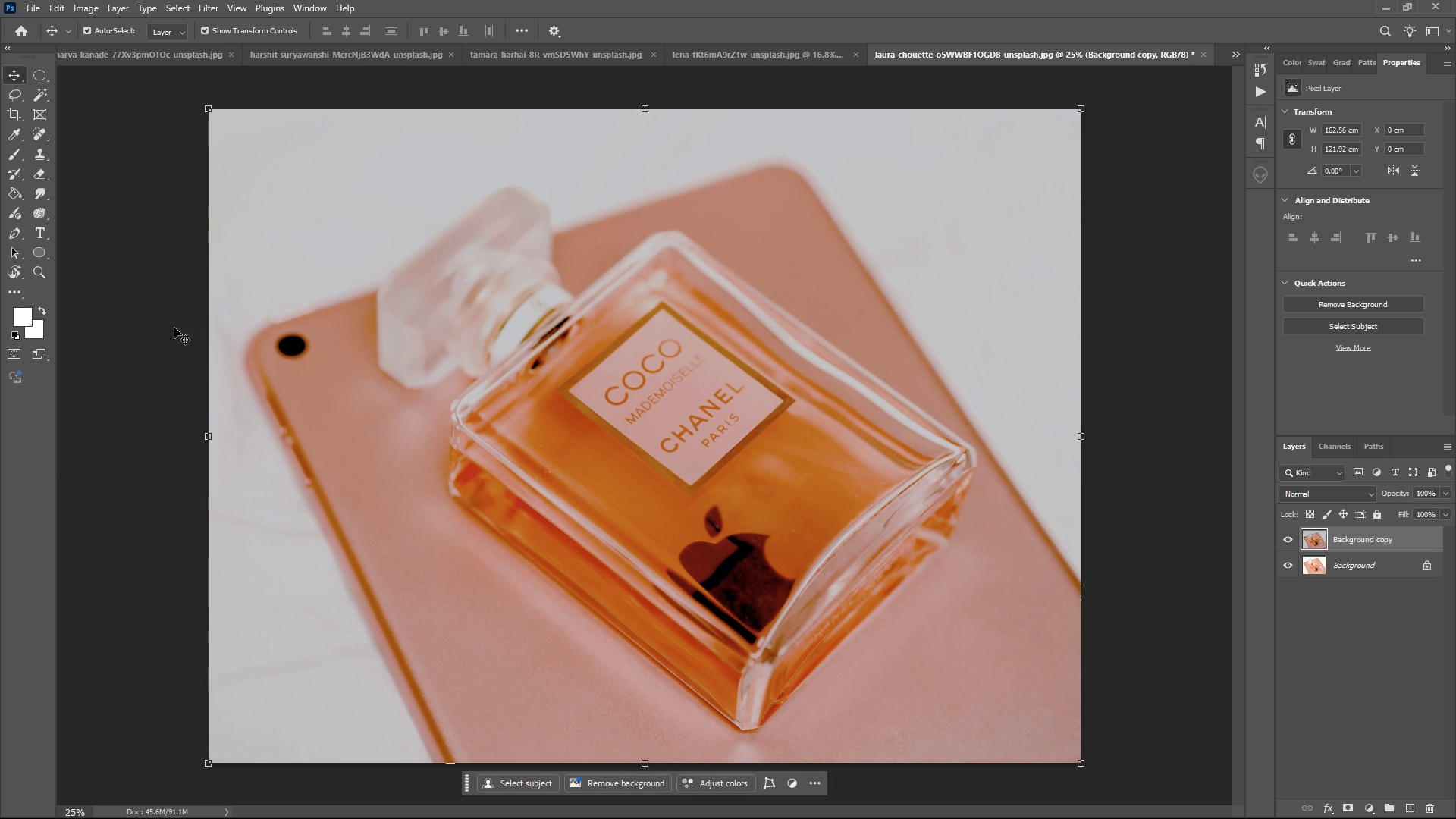 
mouse_move([180, 323])
 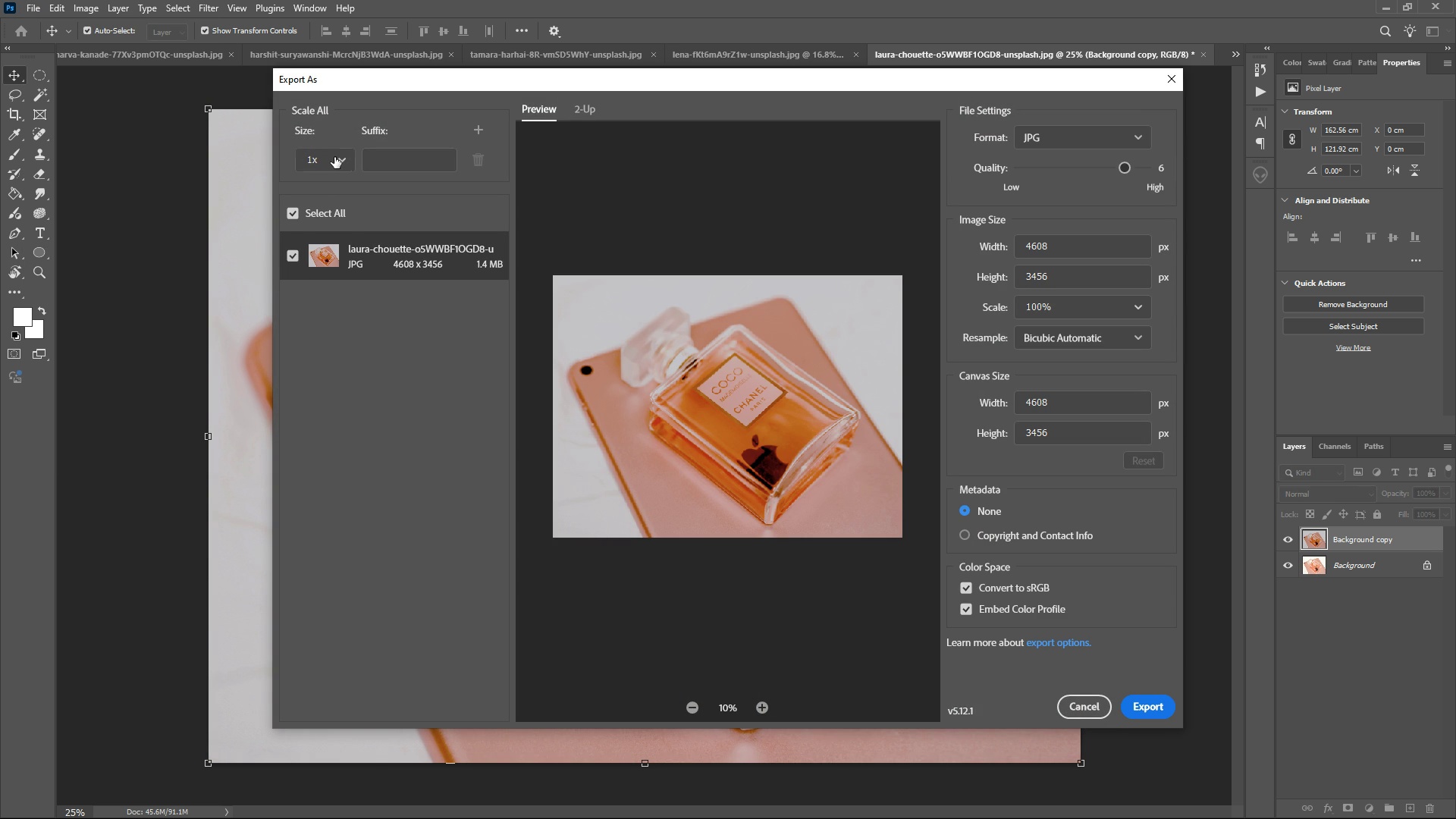 
left_click([334, 157])
 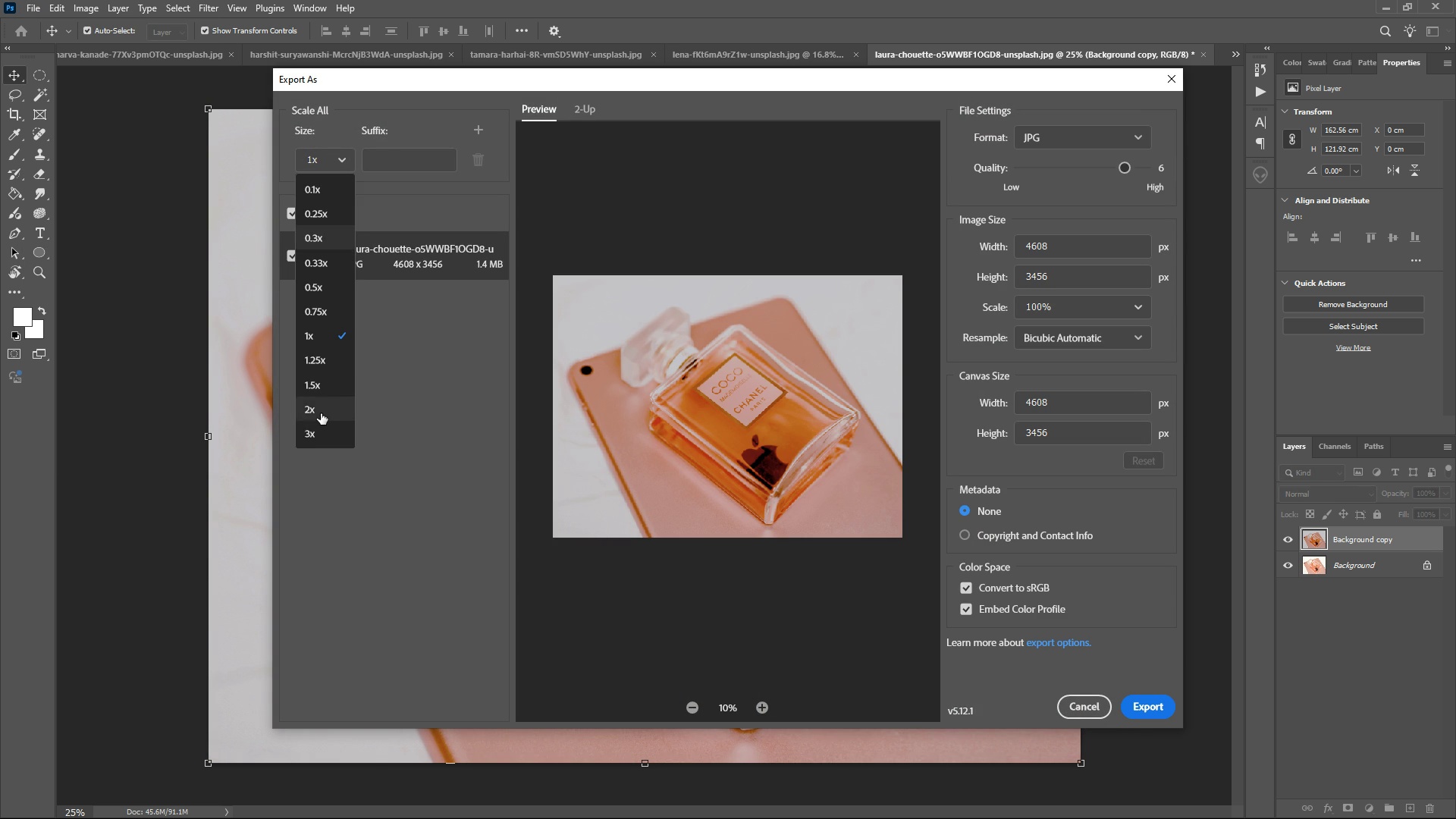 
left_click([321, 413])
 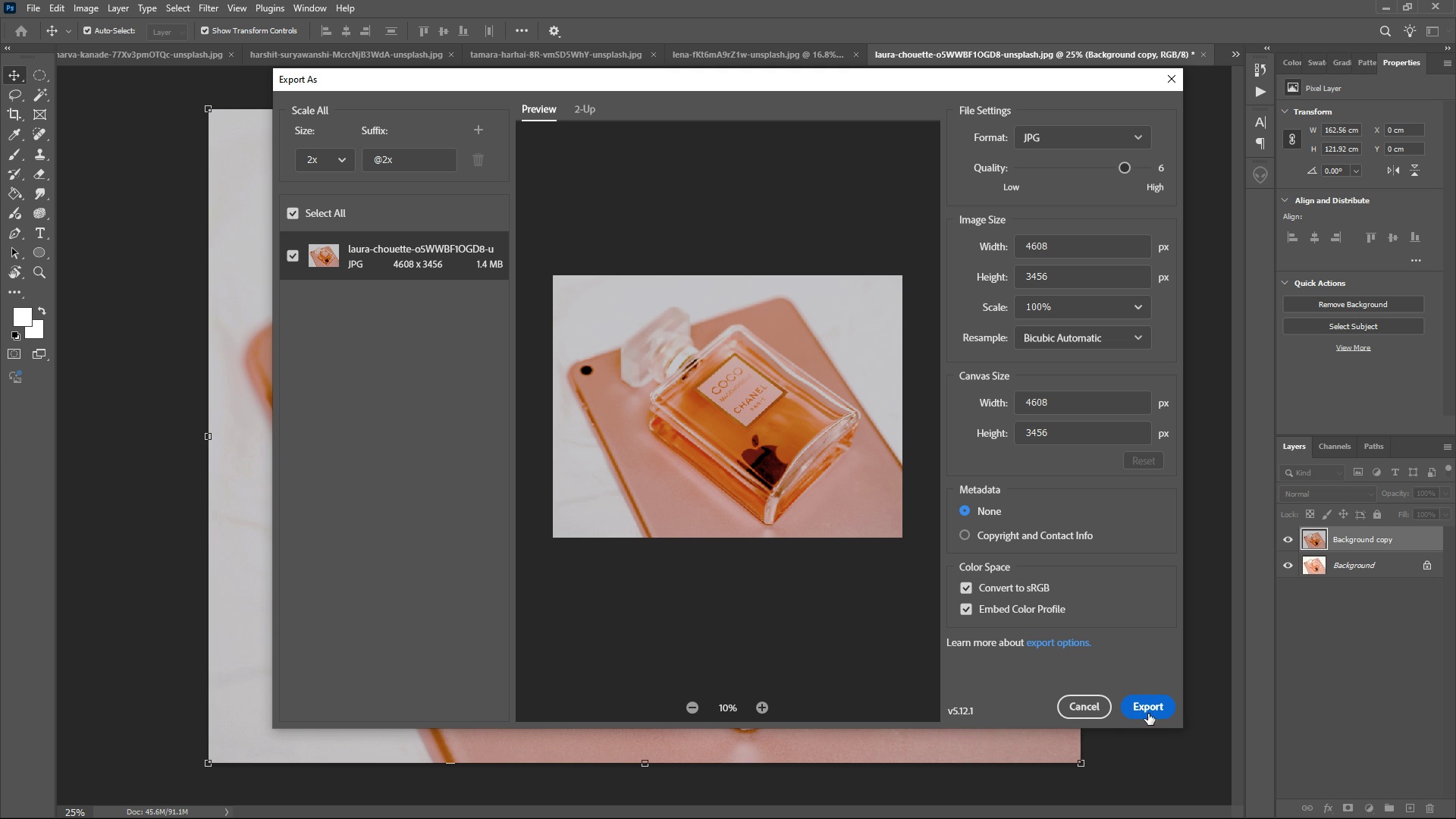 
left_click([1155, 711])
 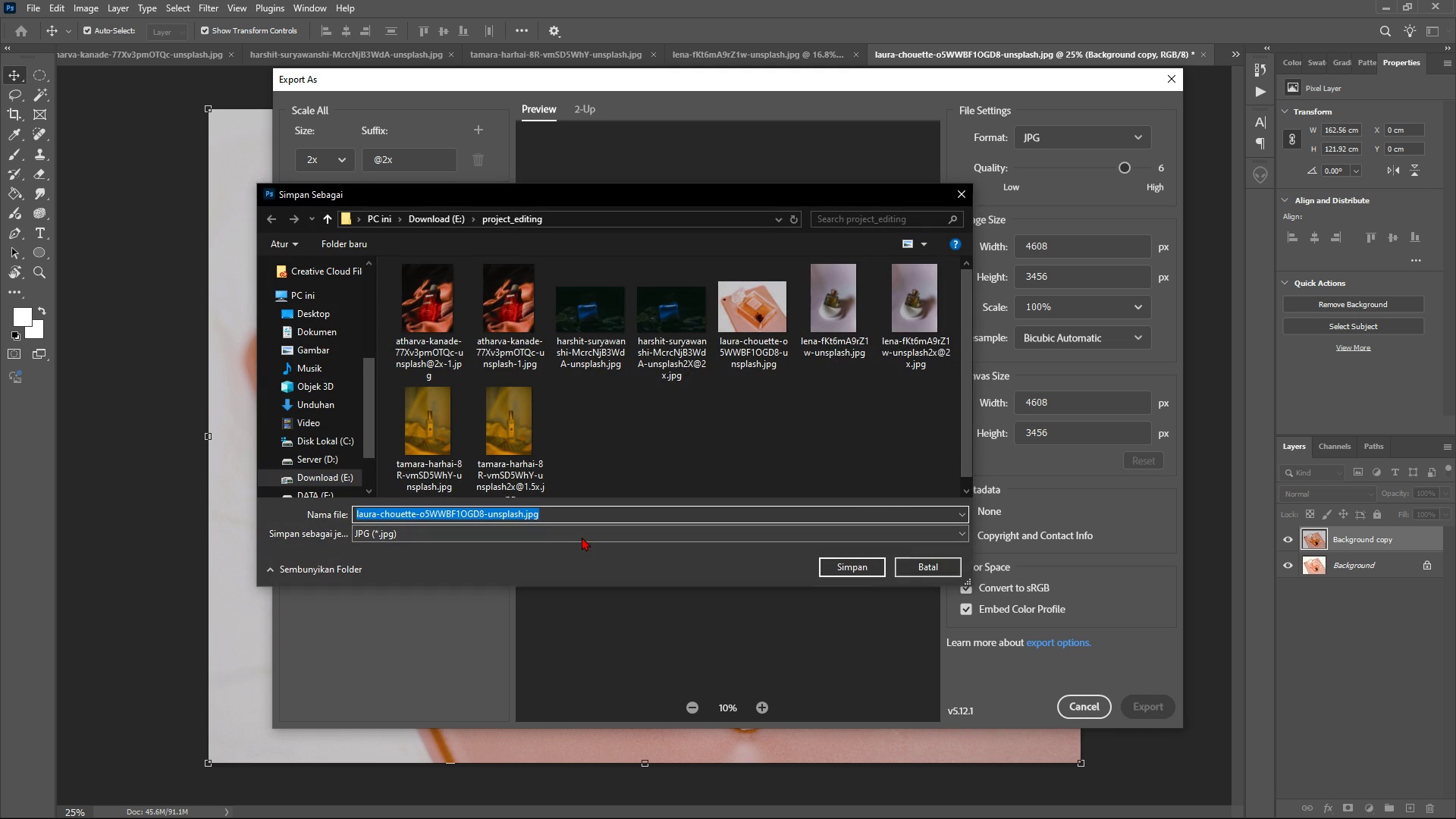 
left_click([517, 516])
 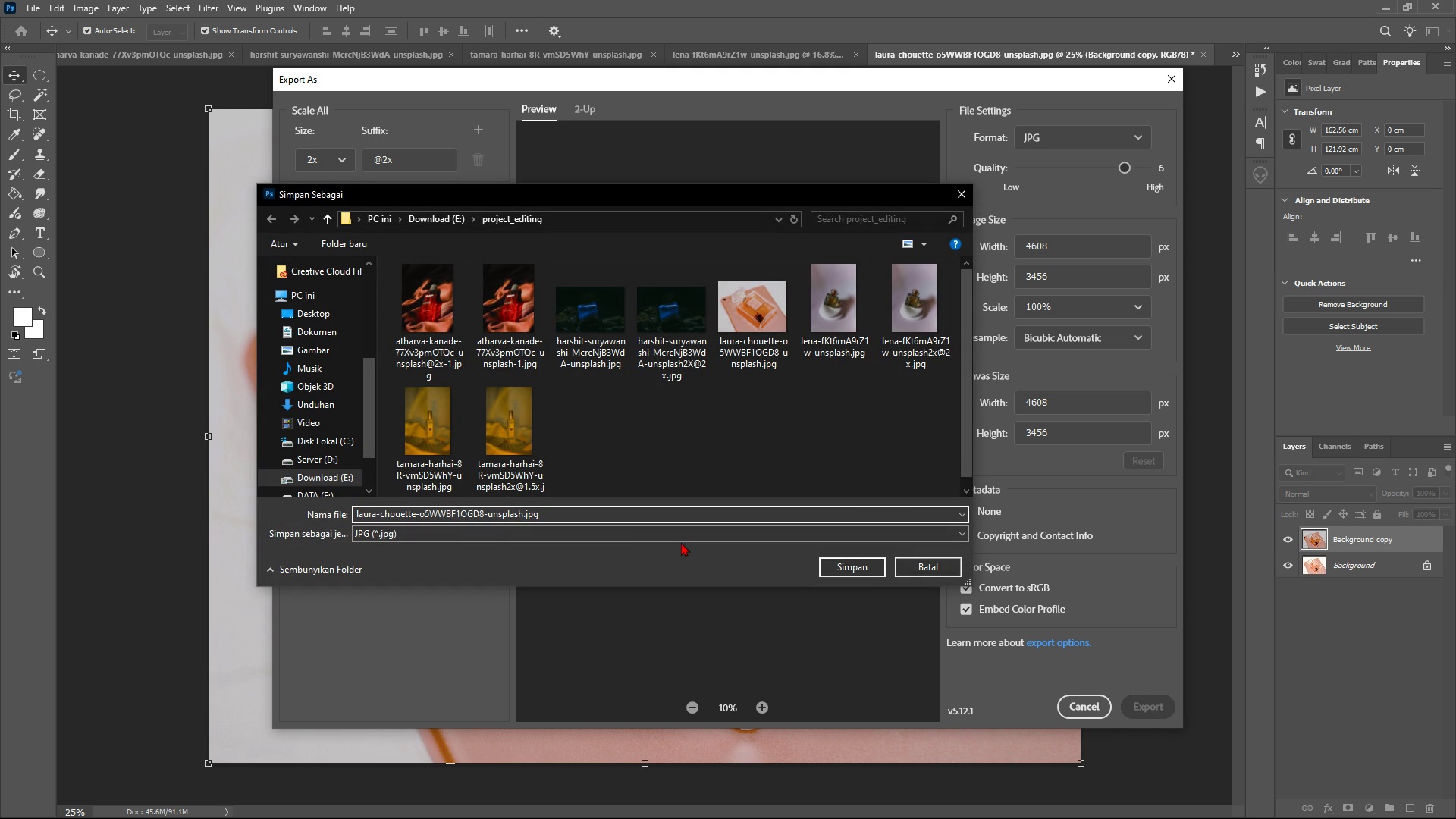 
key(ArrowRight)